 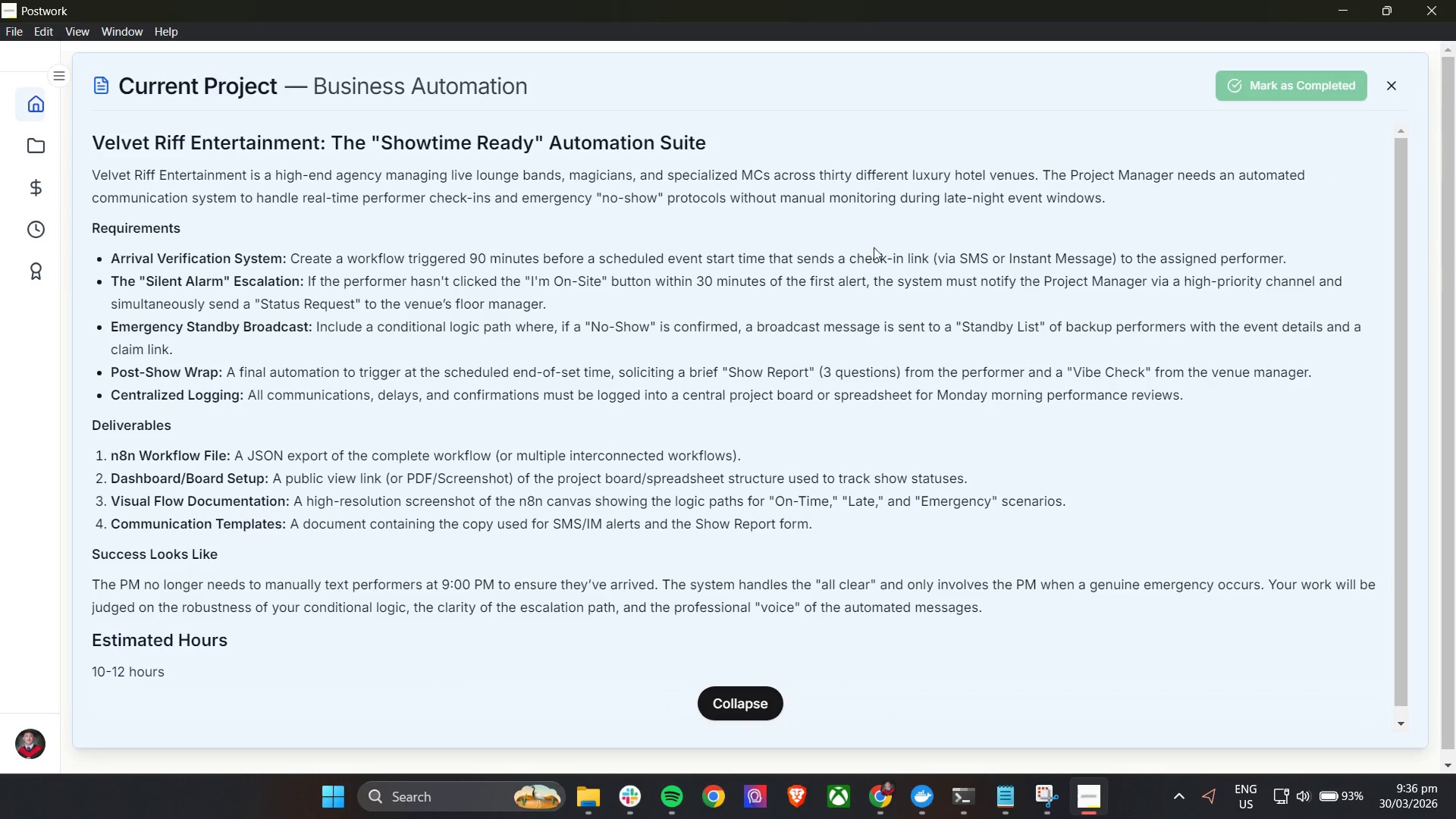 
left_click_drag(start_coordinate=[1018, 498], to_coordinate=[981, 510])
 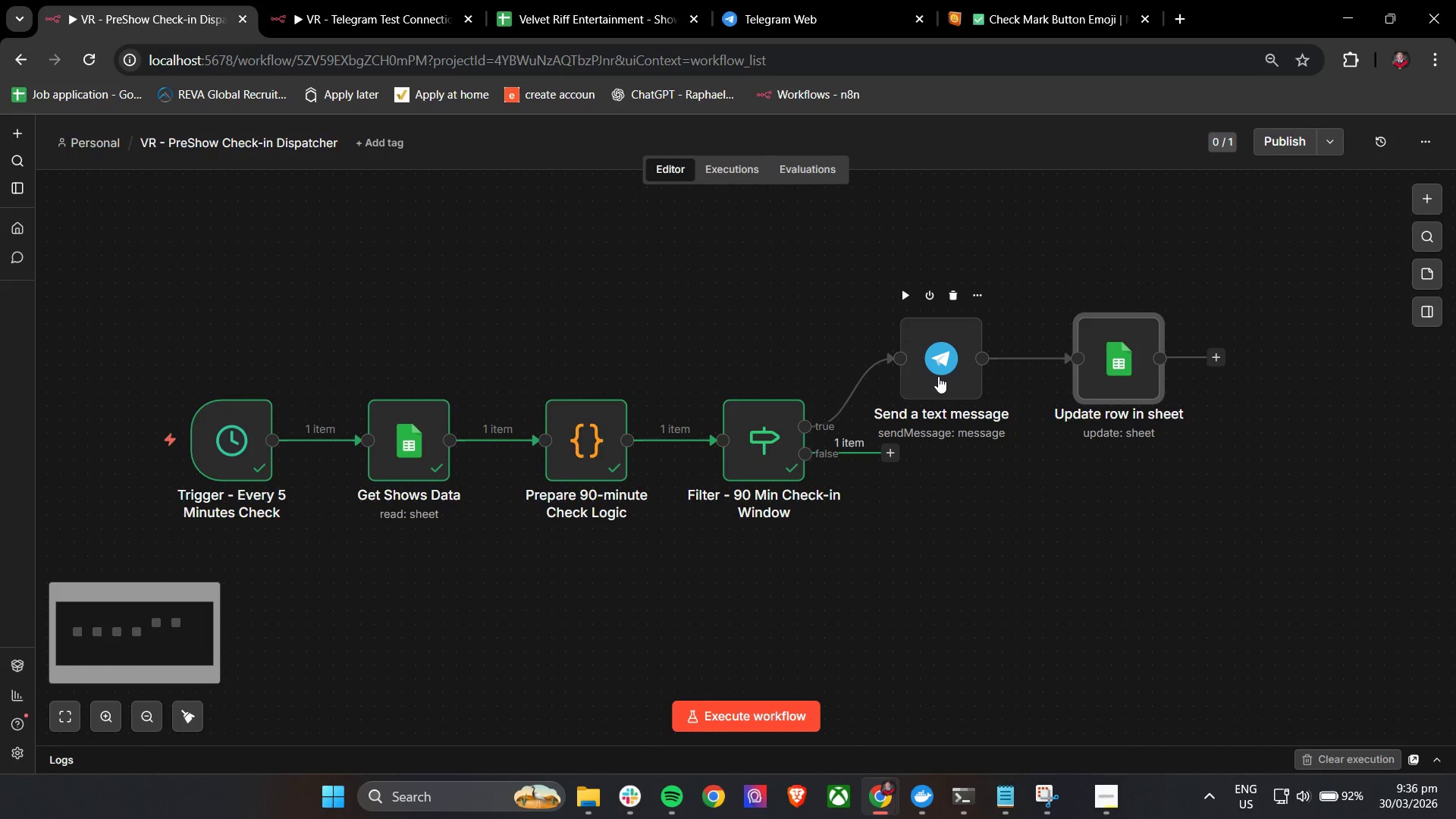 
double_click([938, 376])
 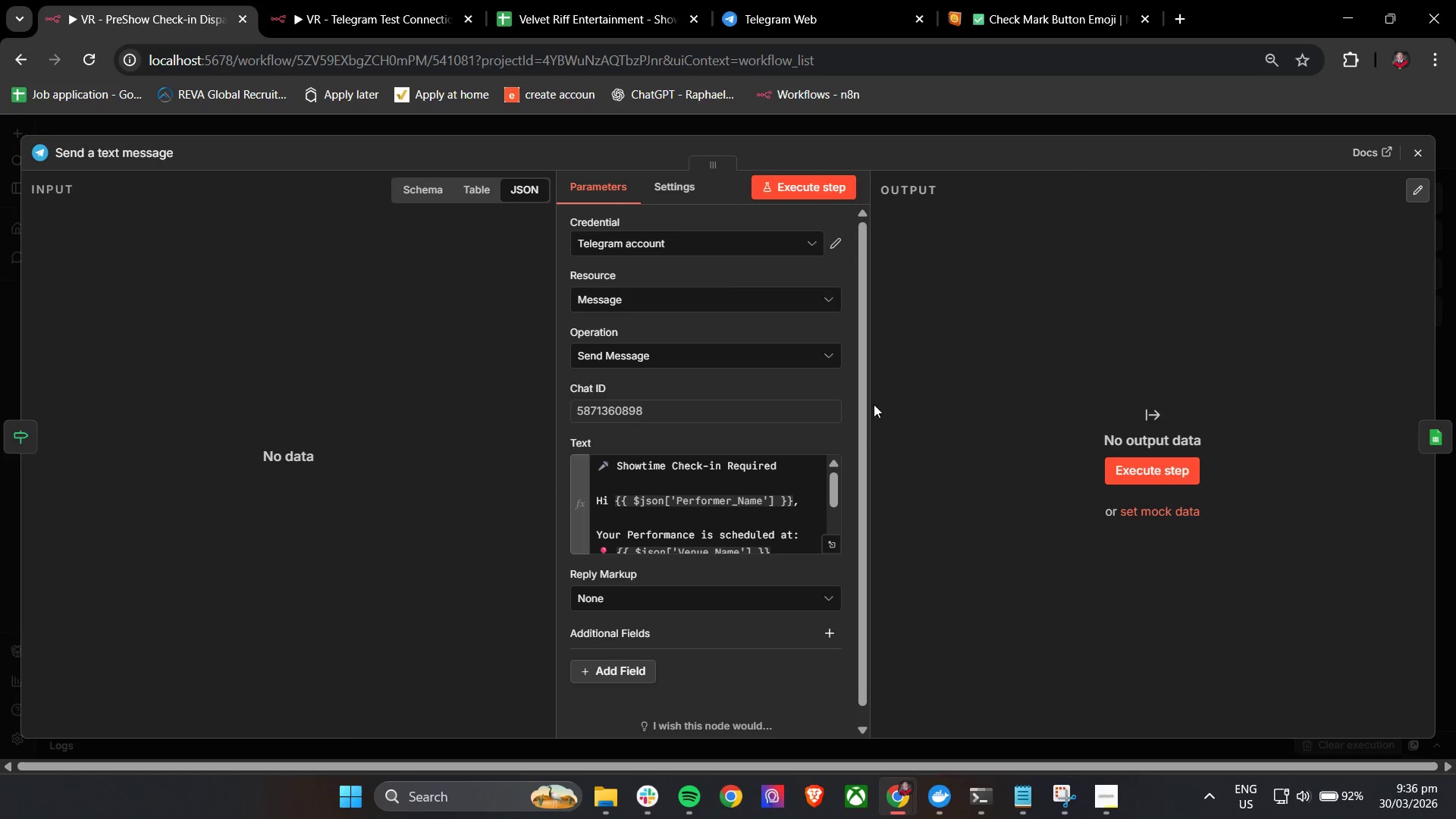 
scroll: coordinate [768, 483], scroll_direction: down, amount: 5.0
 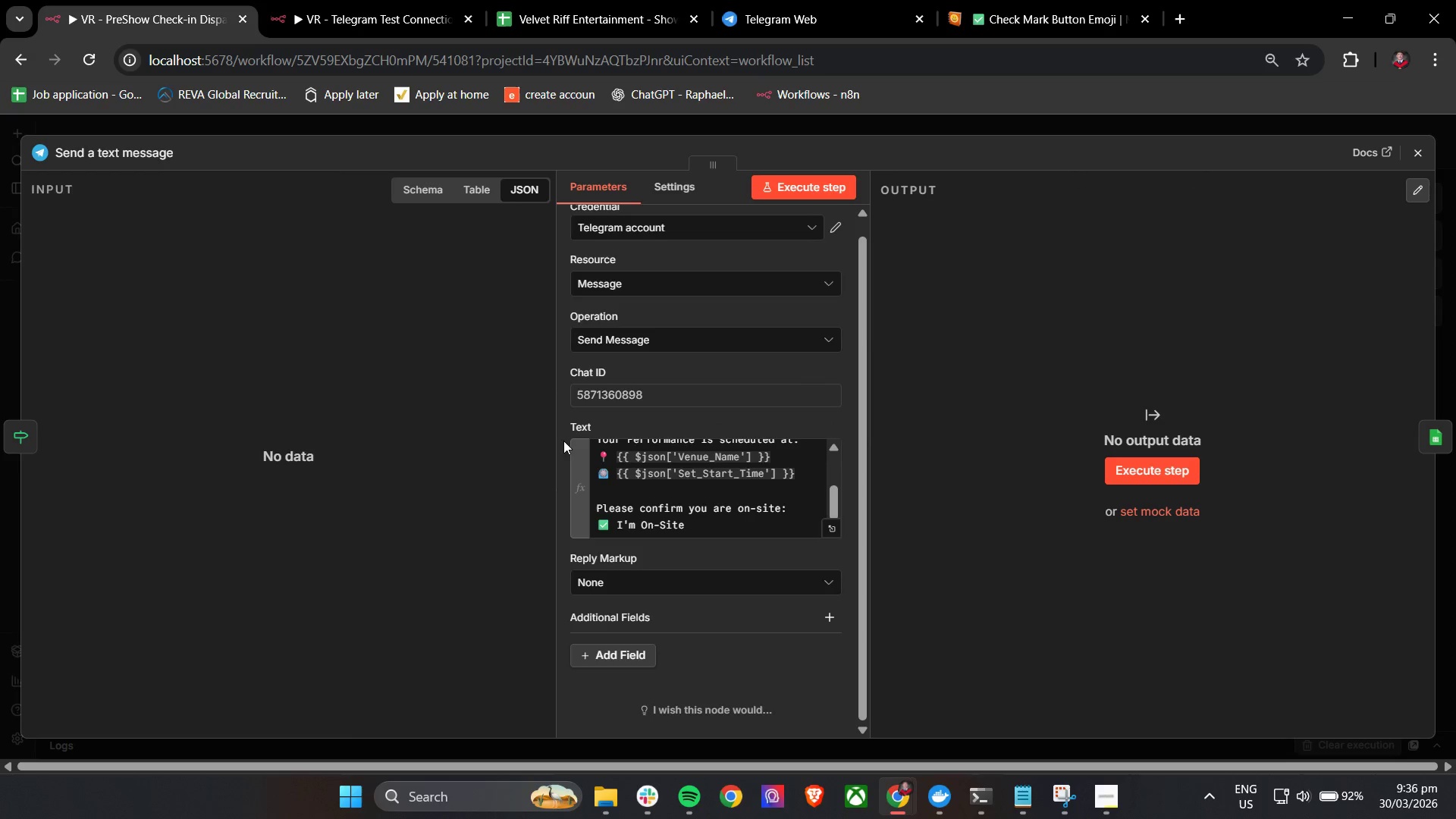 
left_click([564, 422])
 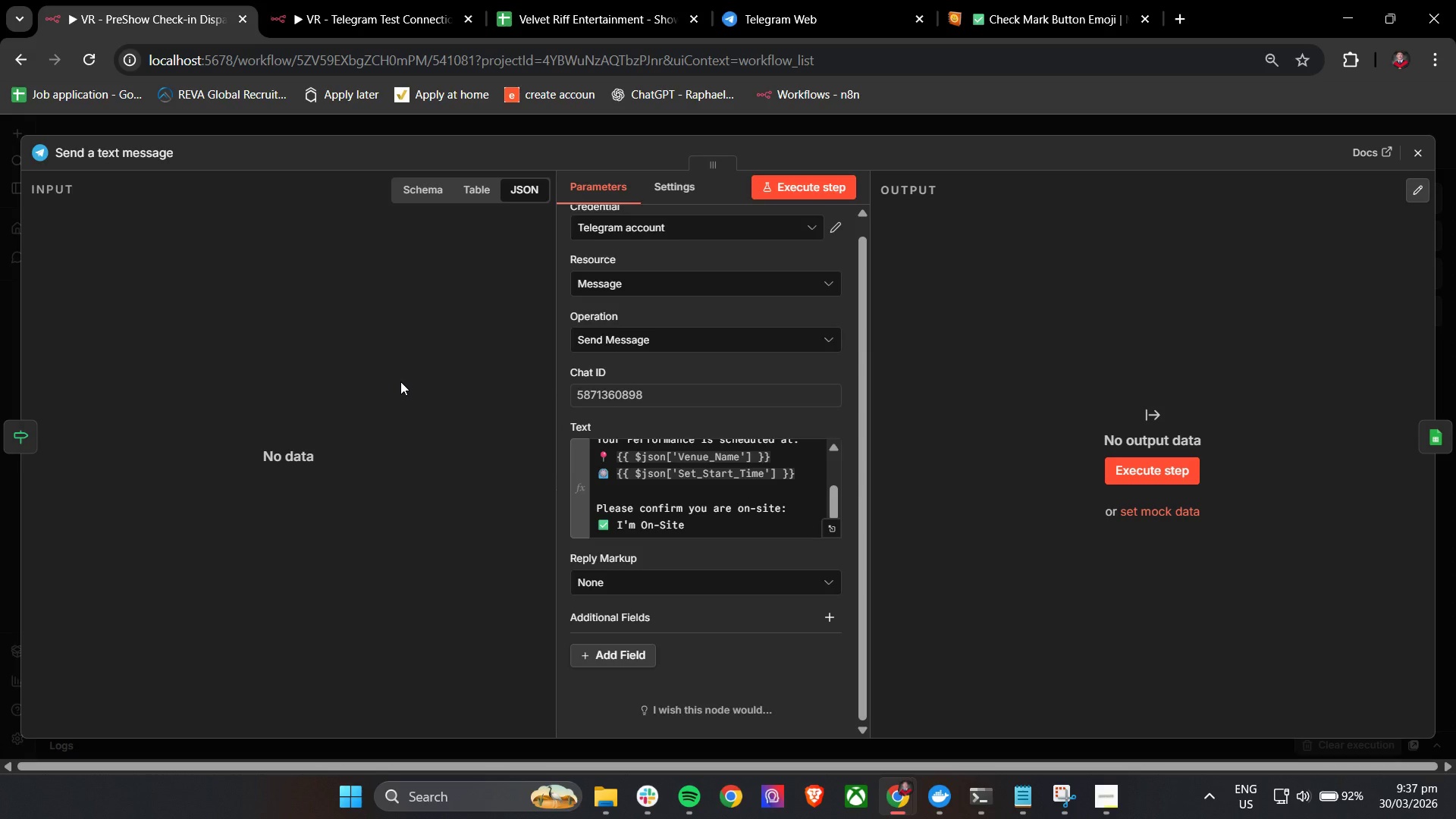 
wait(50.97)
 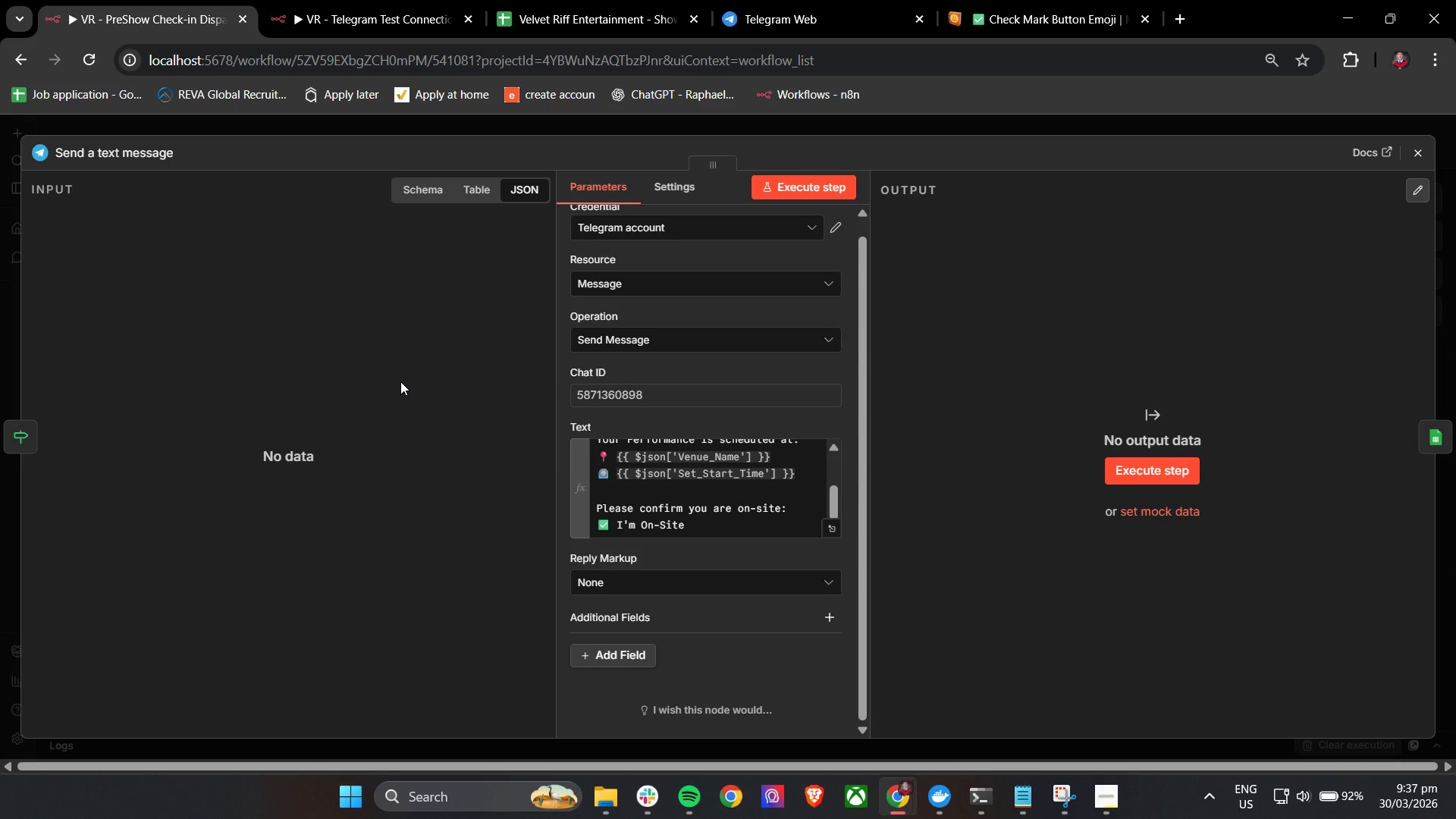 
left_click([629, 0])
 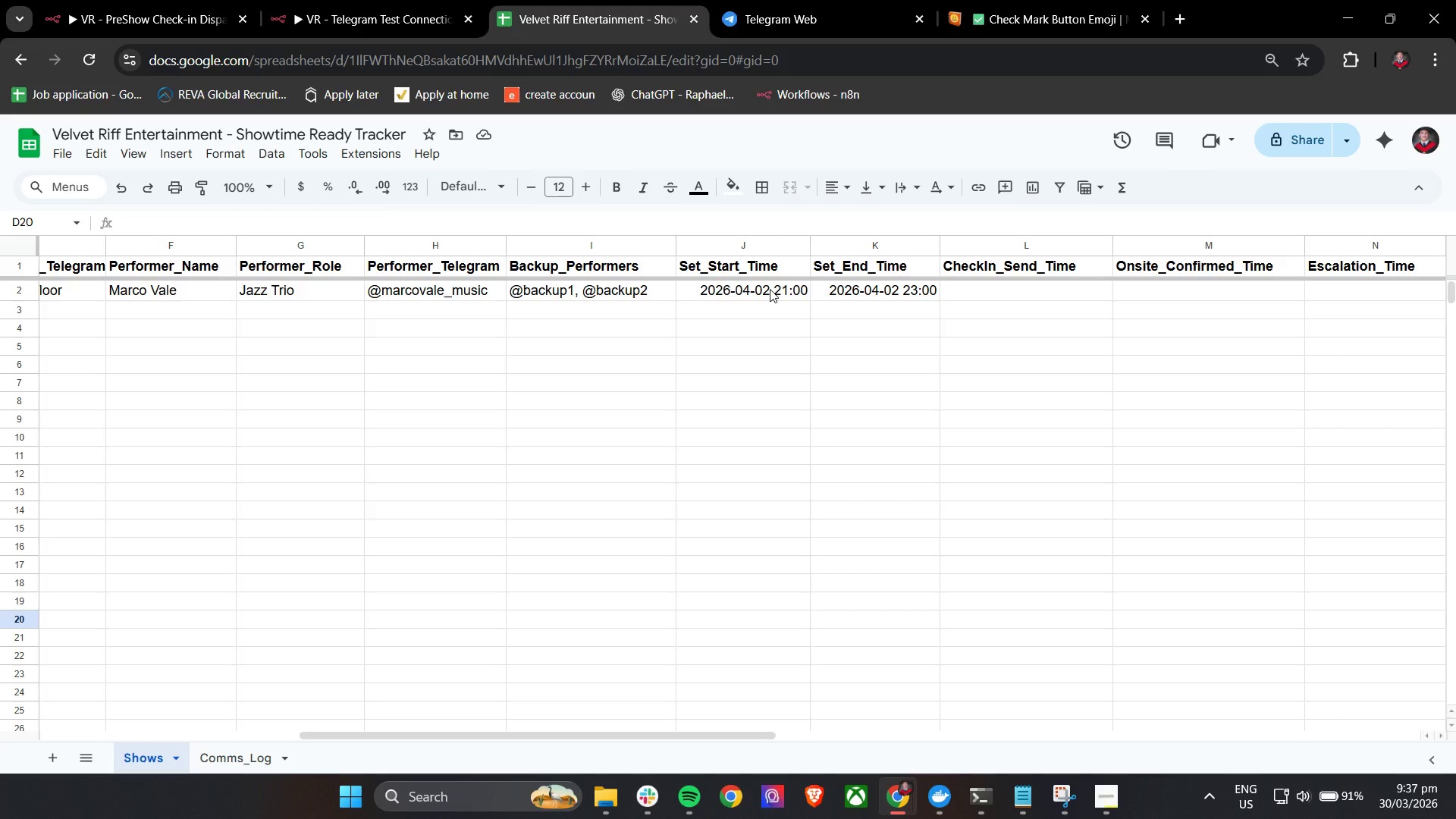 
wait(12.94)
 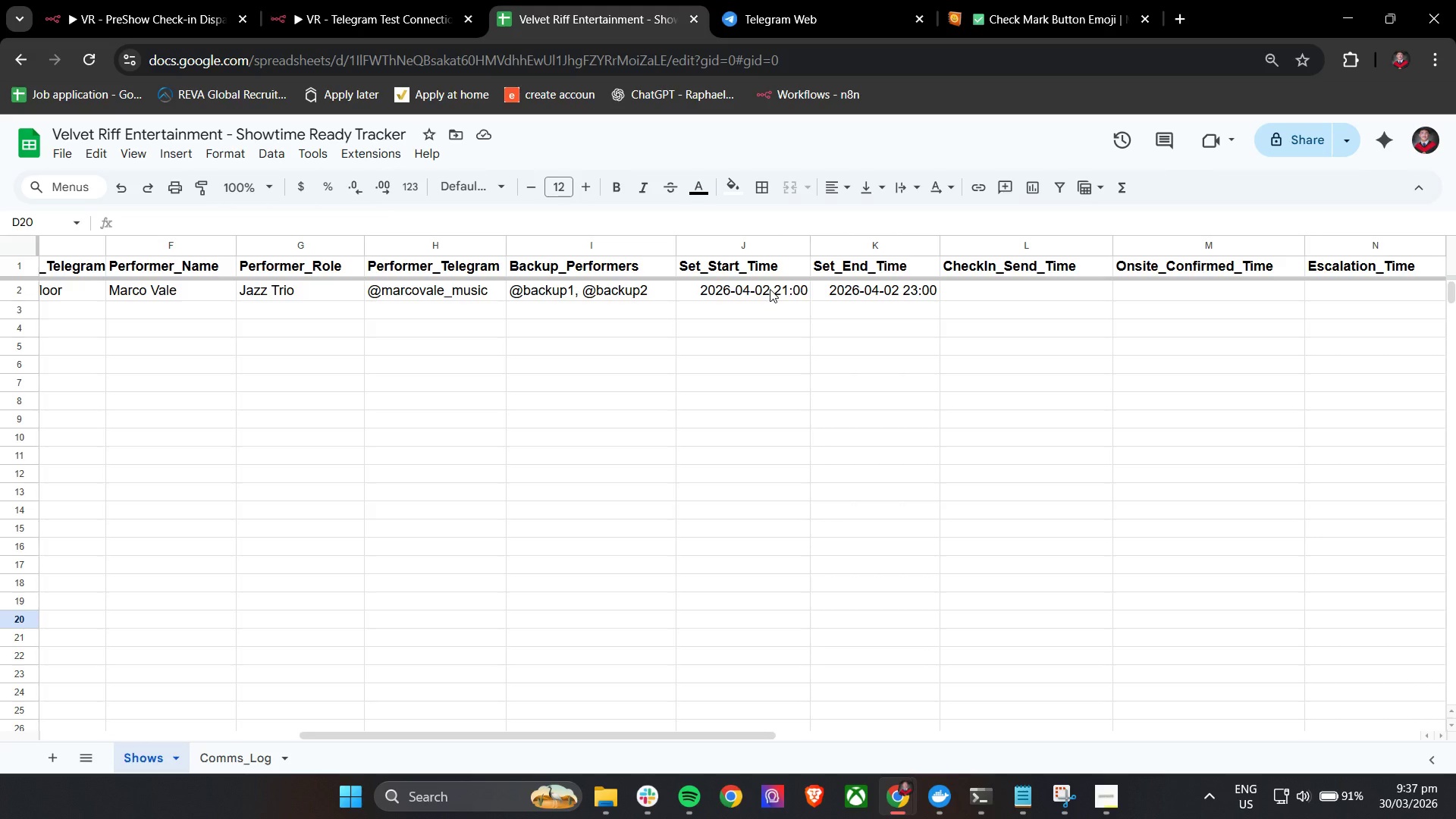 
left_click([784, 286])
 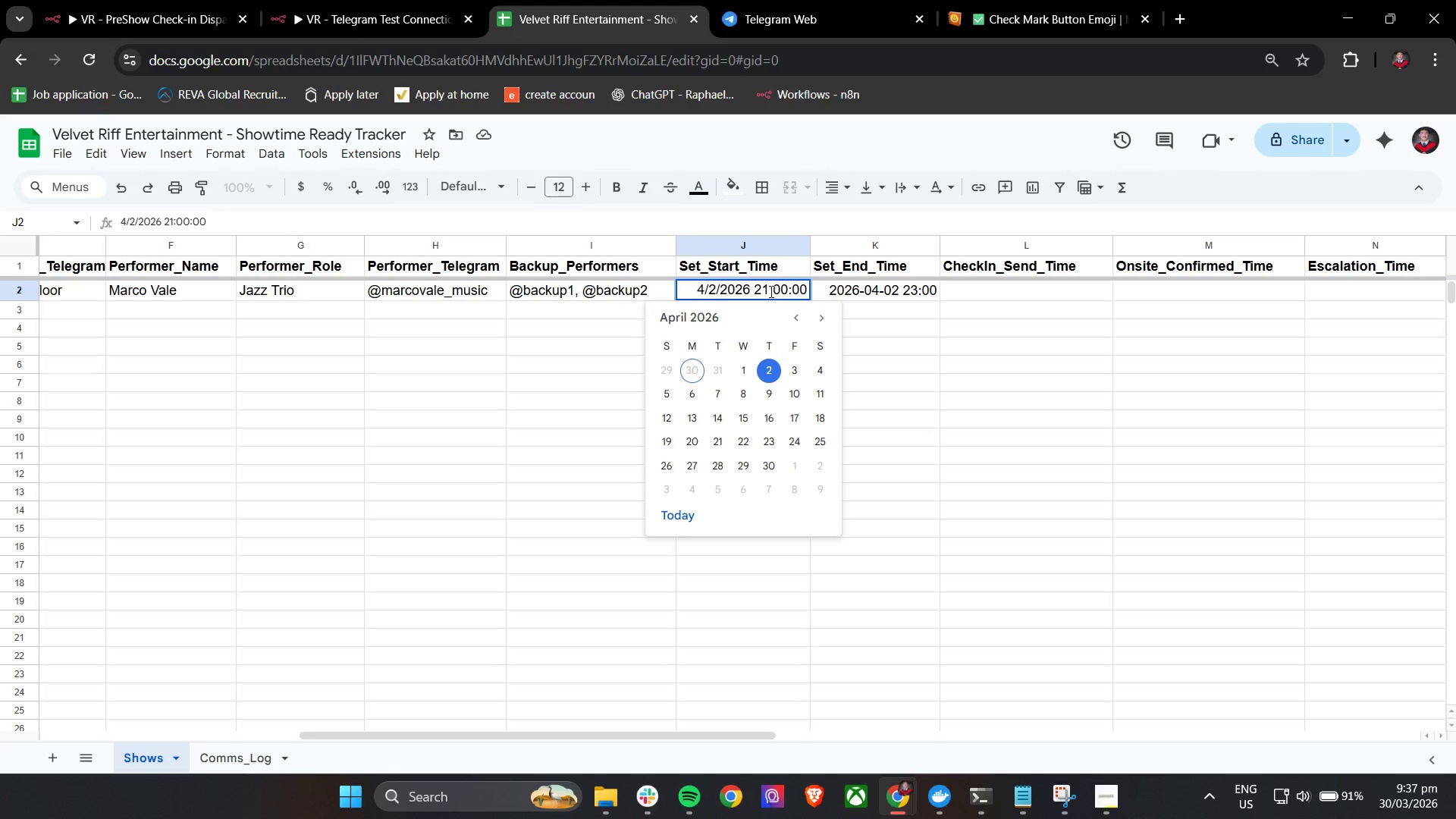 
left_click([770, 291])
 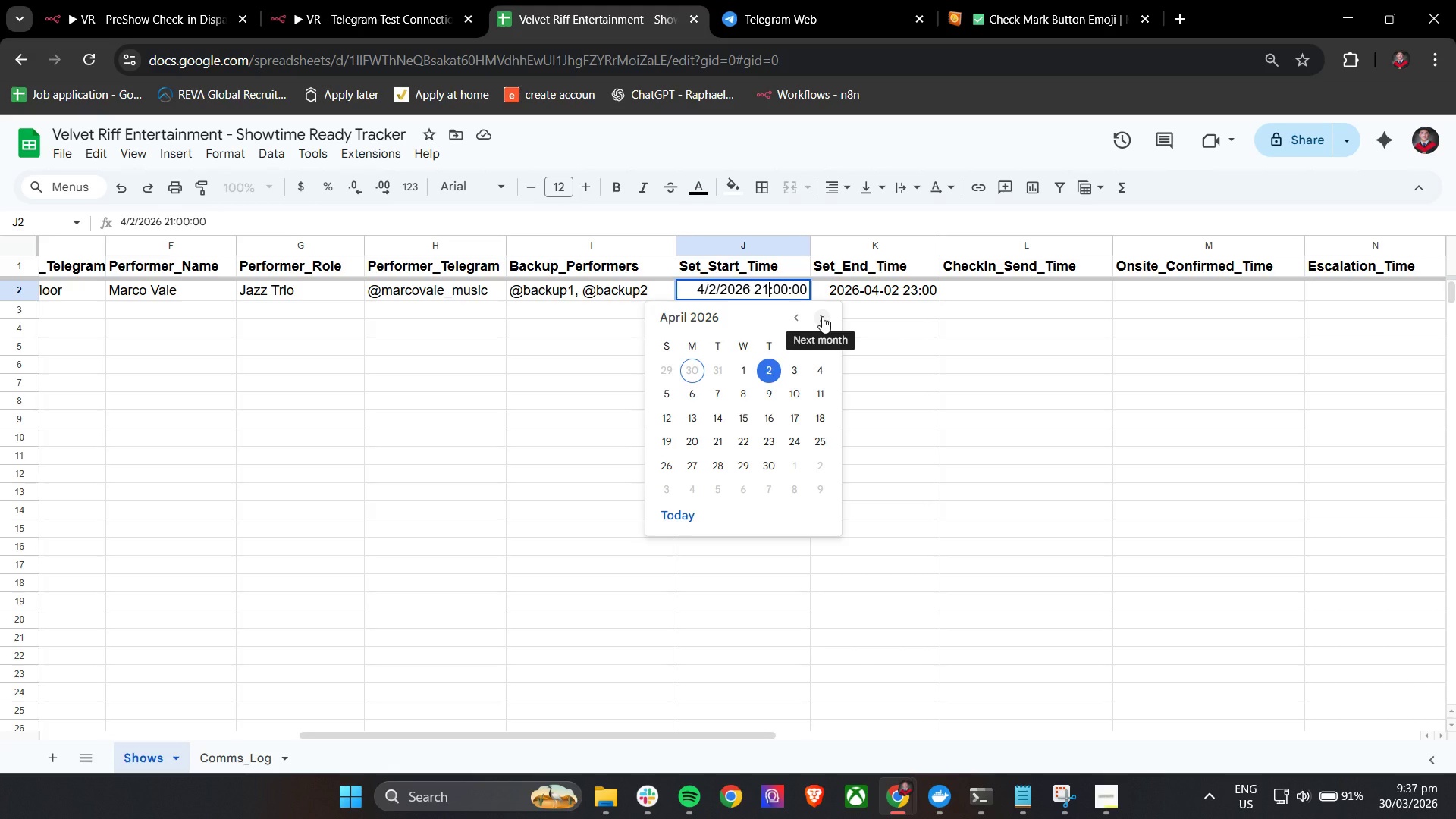 
key(Backspace)
 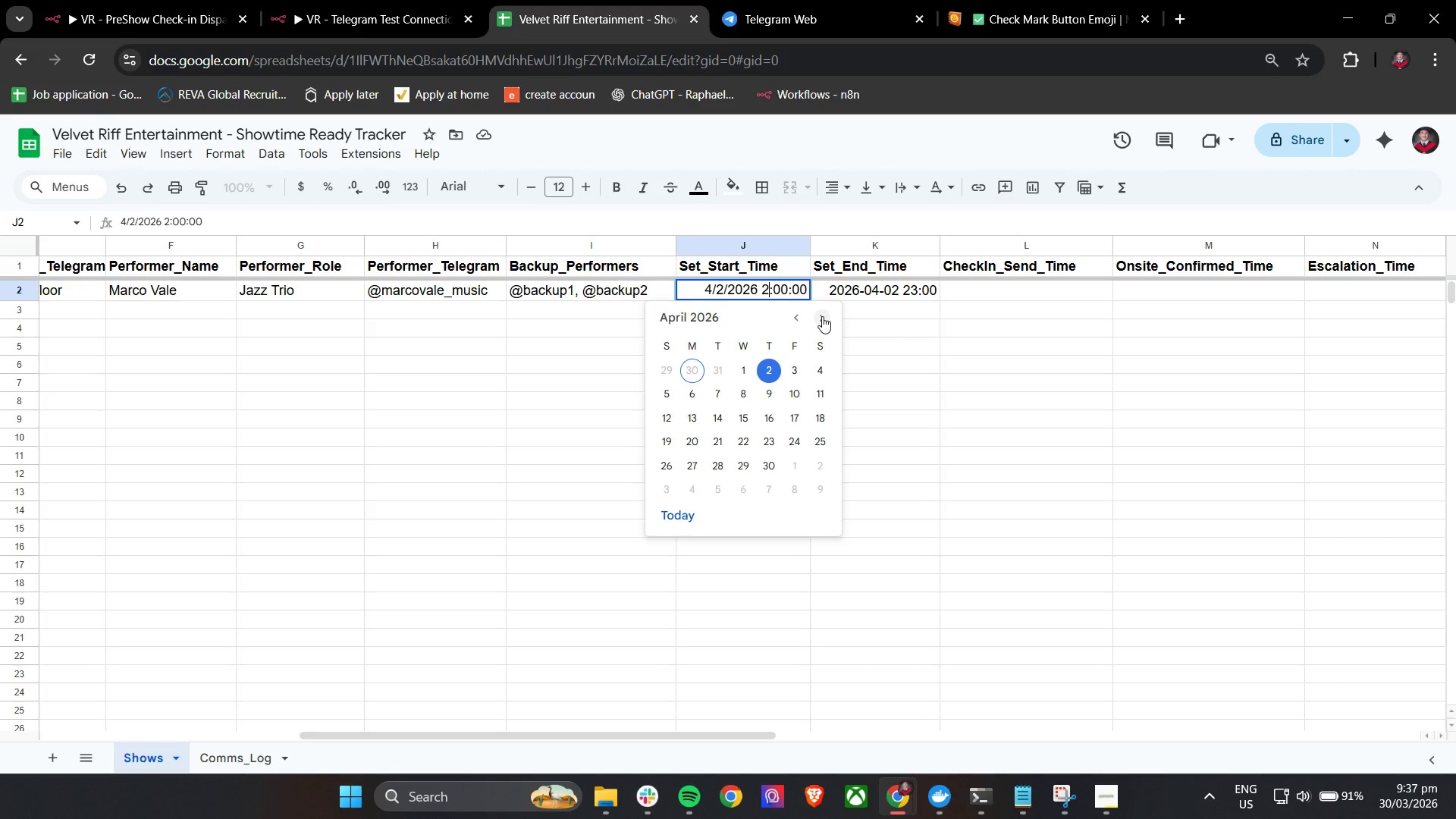 
key(3)
 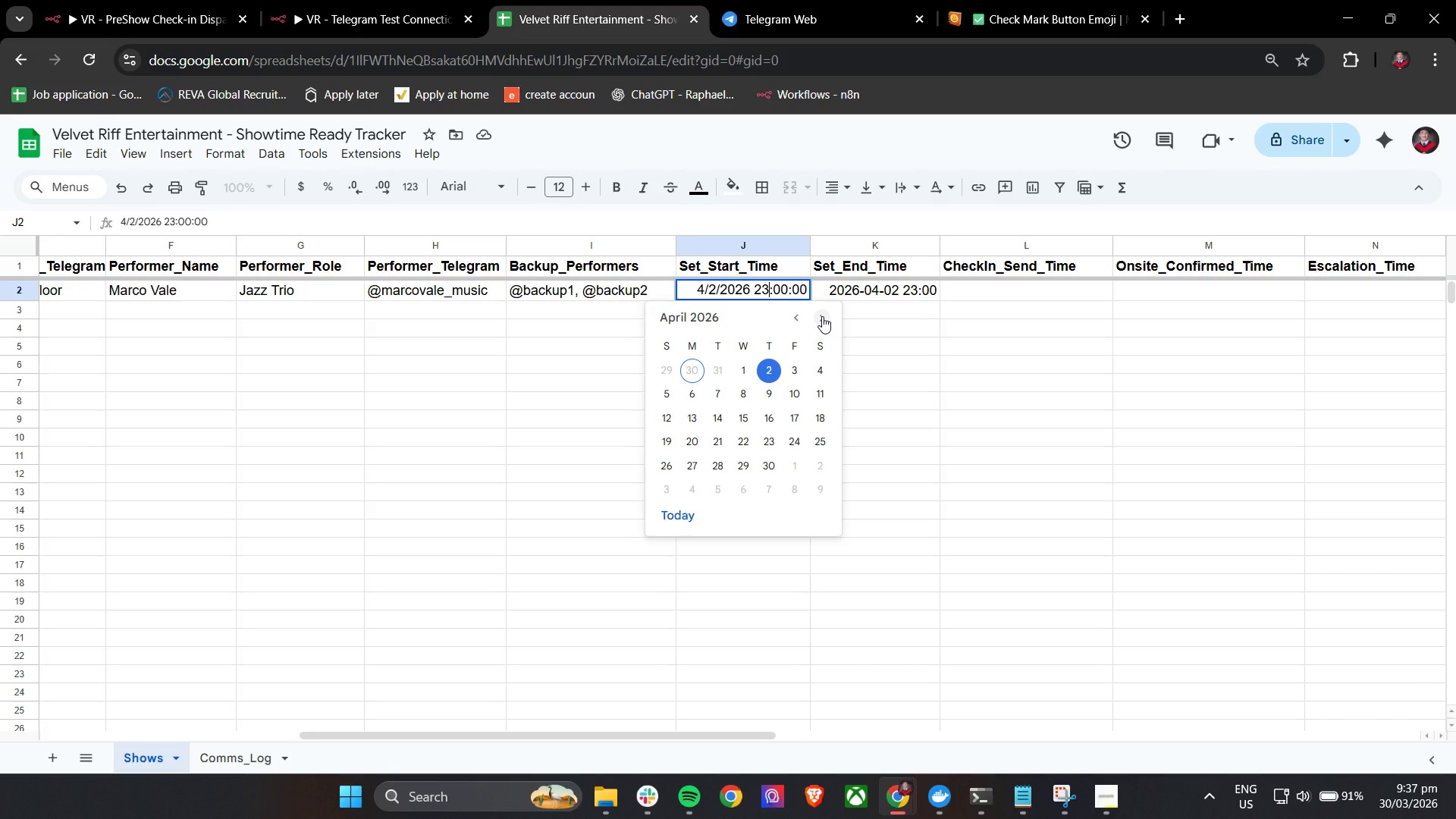 
key(ArrowRight)
 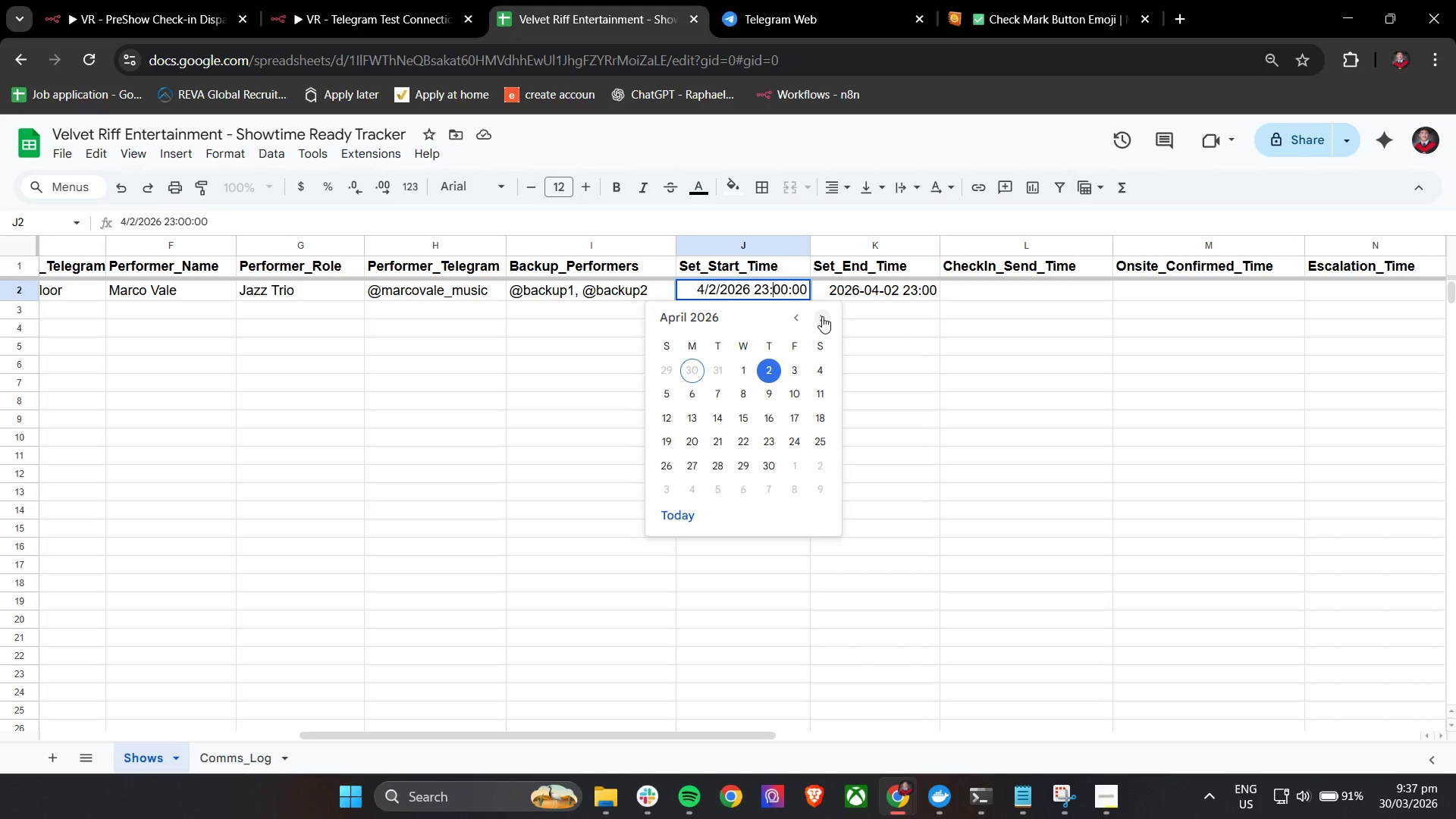 
key(ArrowRight)
 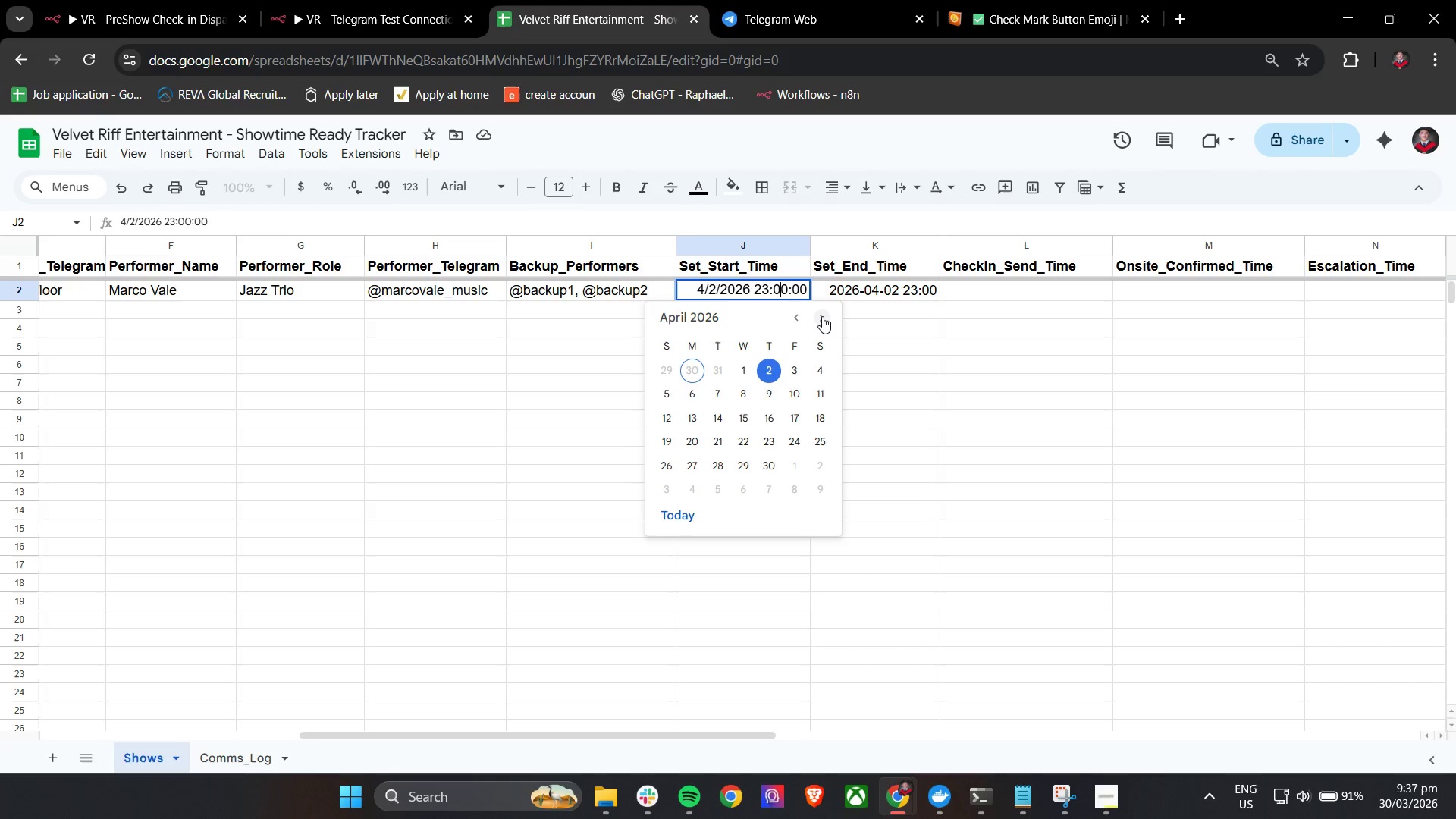 
key(ArrowRight)
 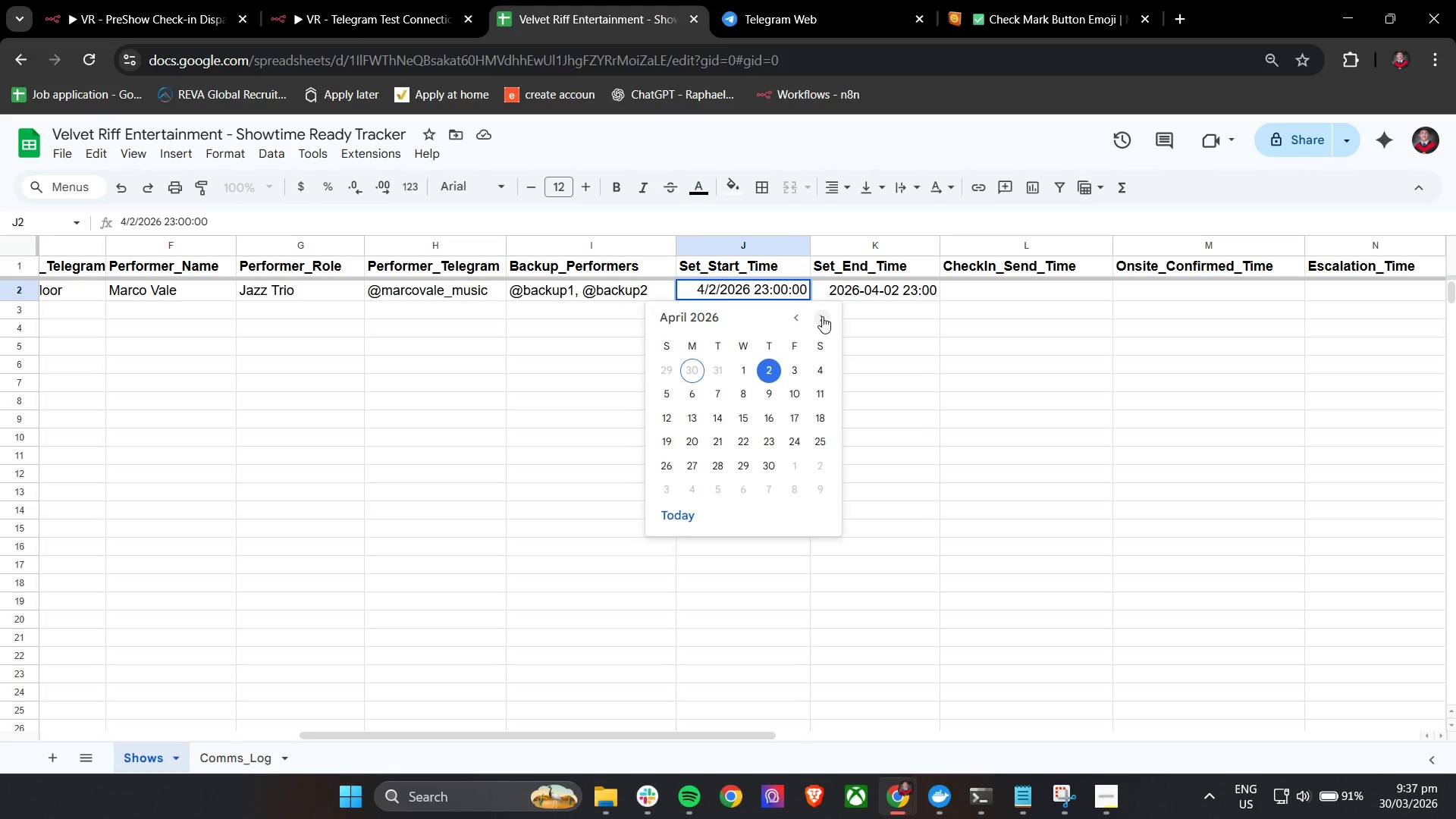 
key(Backspace)
 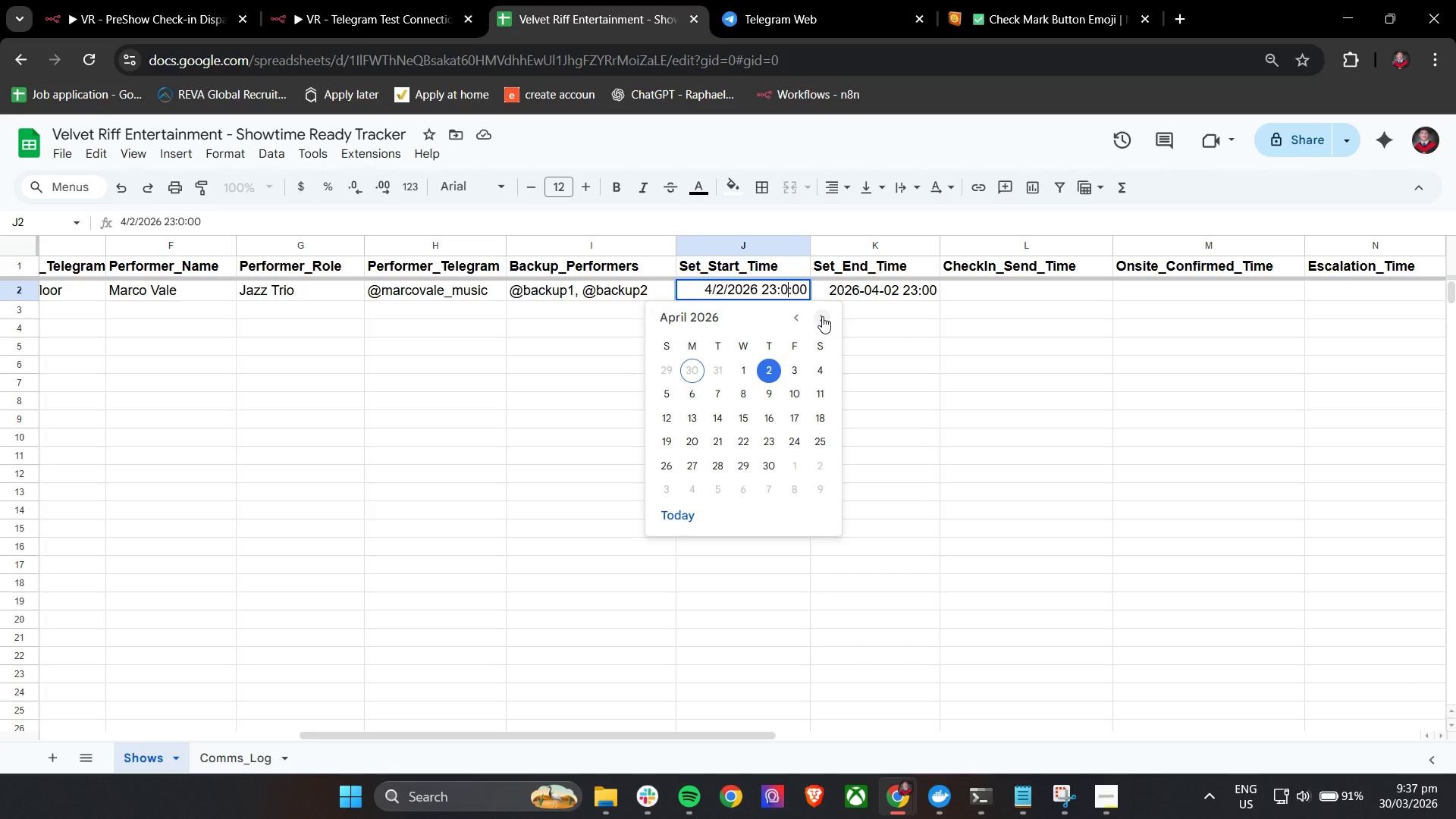 
key(5)
 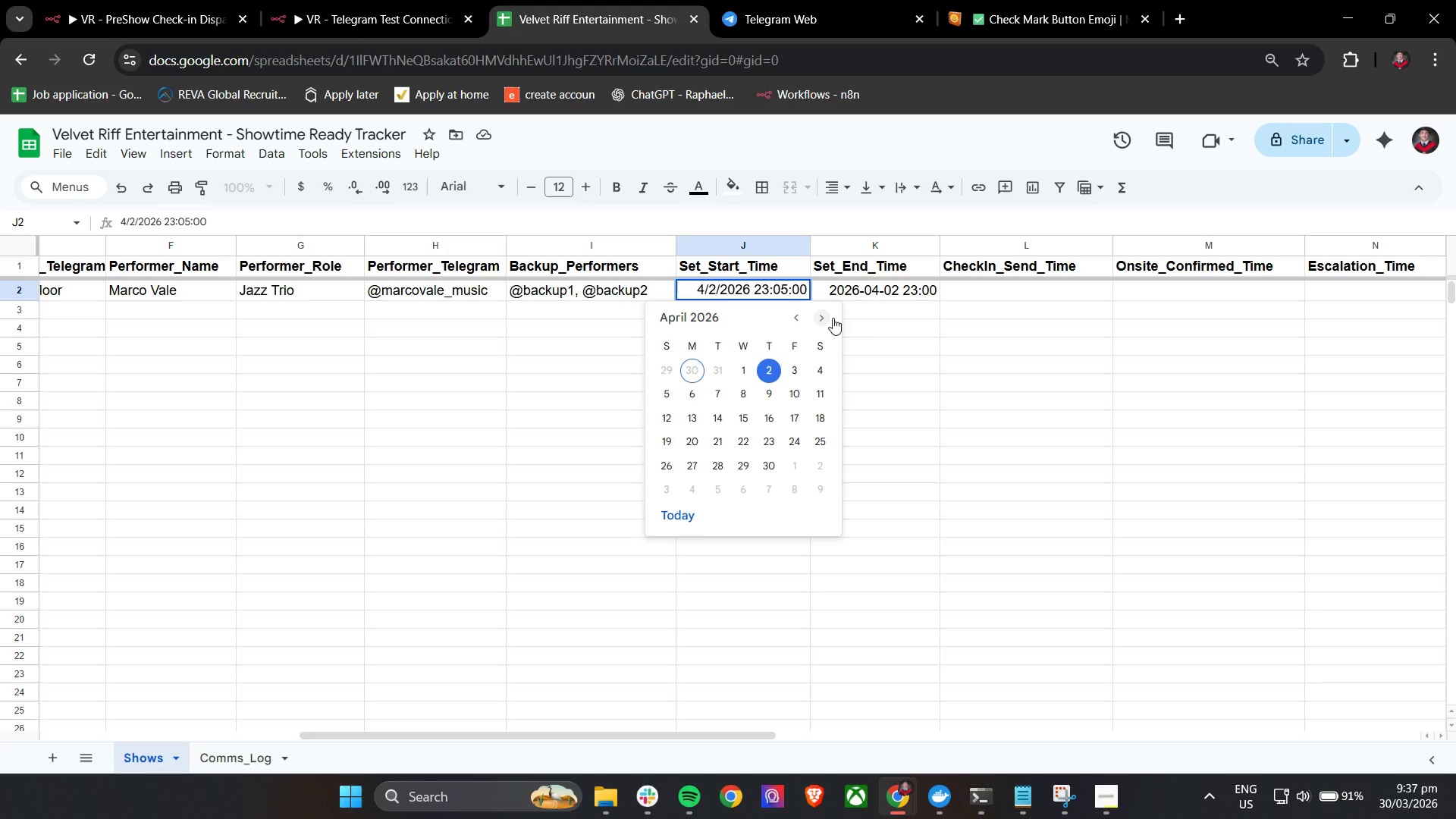 
left_click([893, 330])
 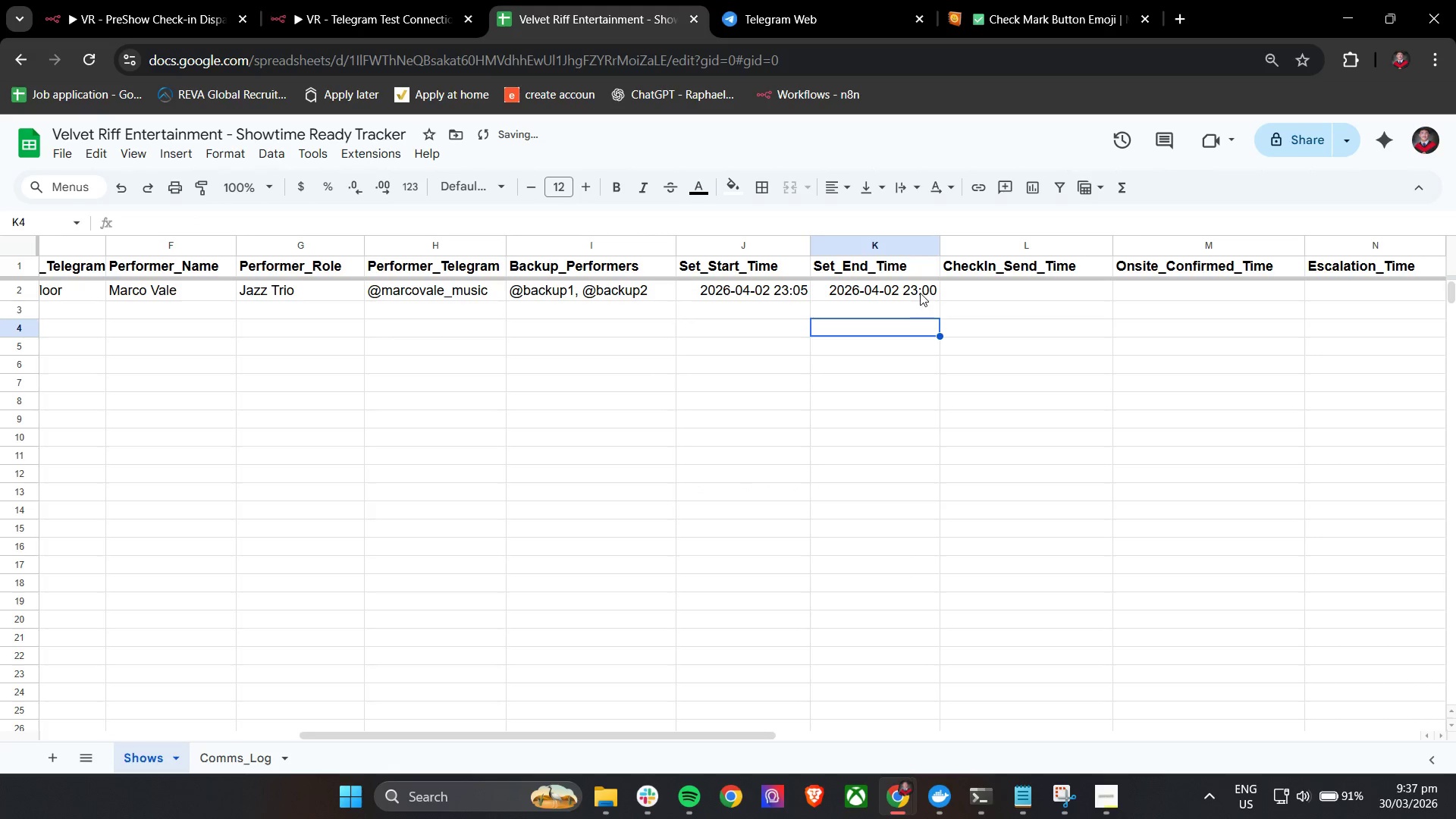 
double_click([920, 292])
 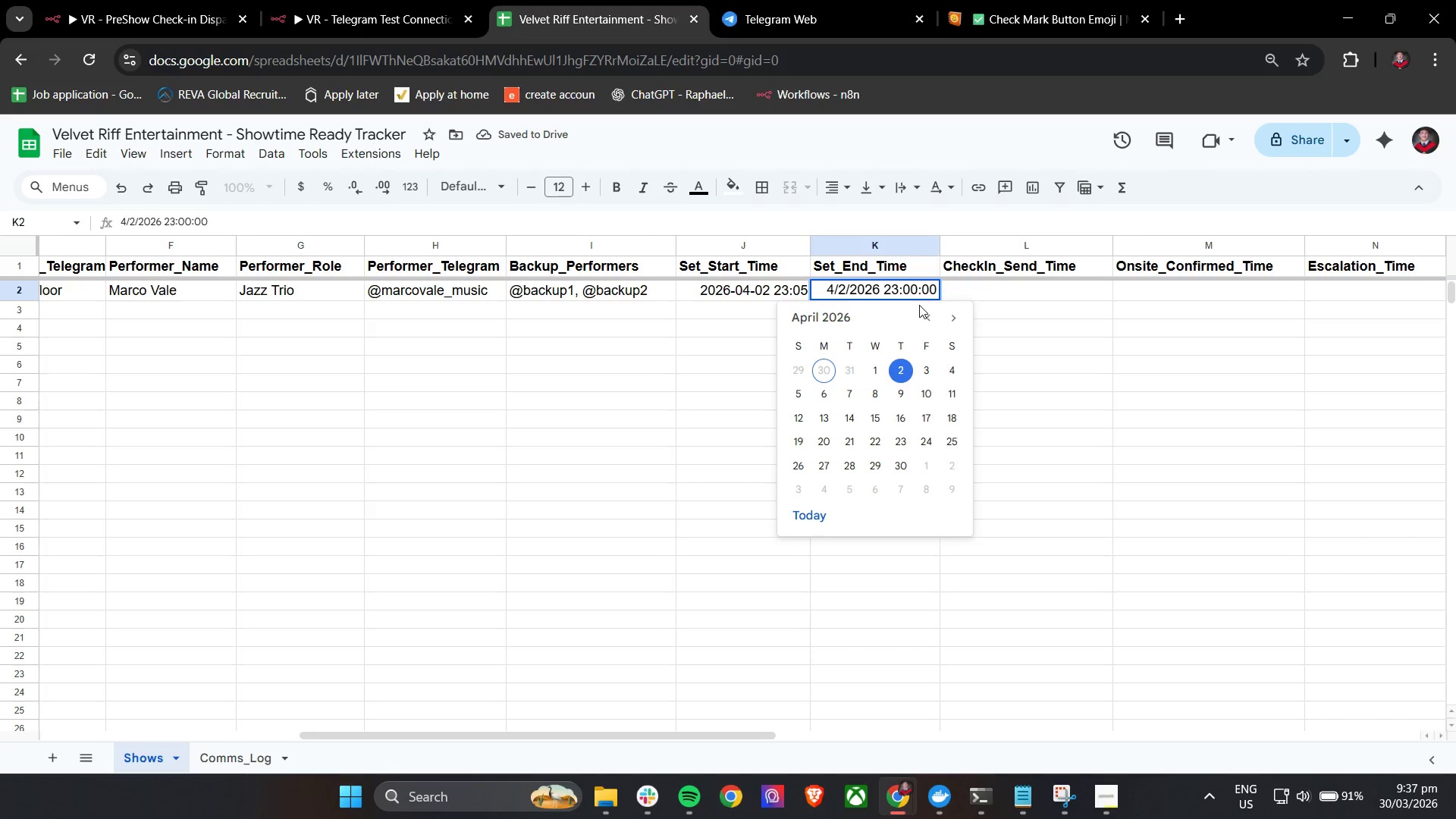 
left_click([897, 287])
 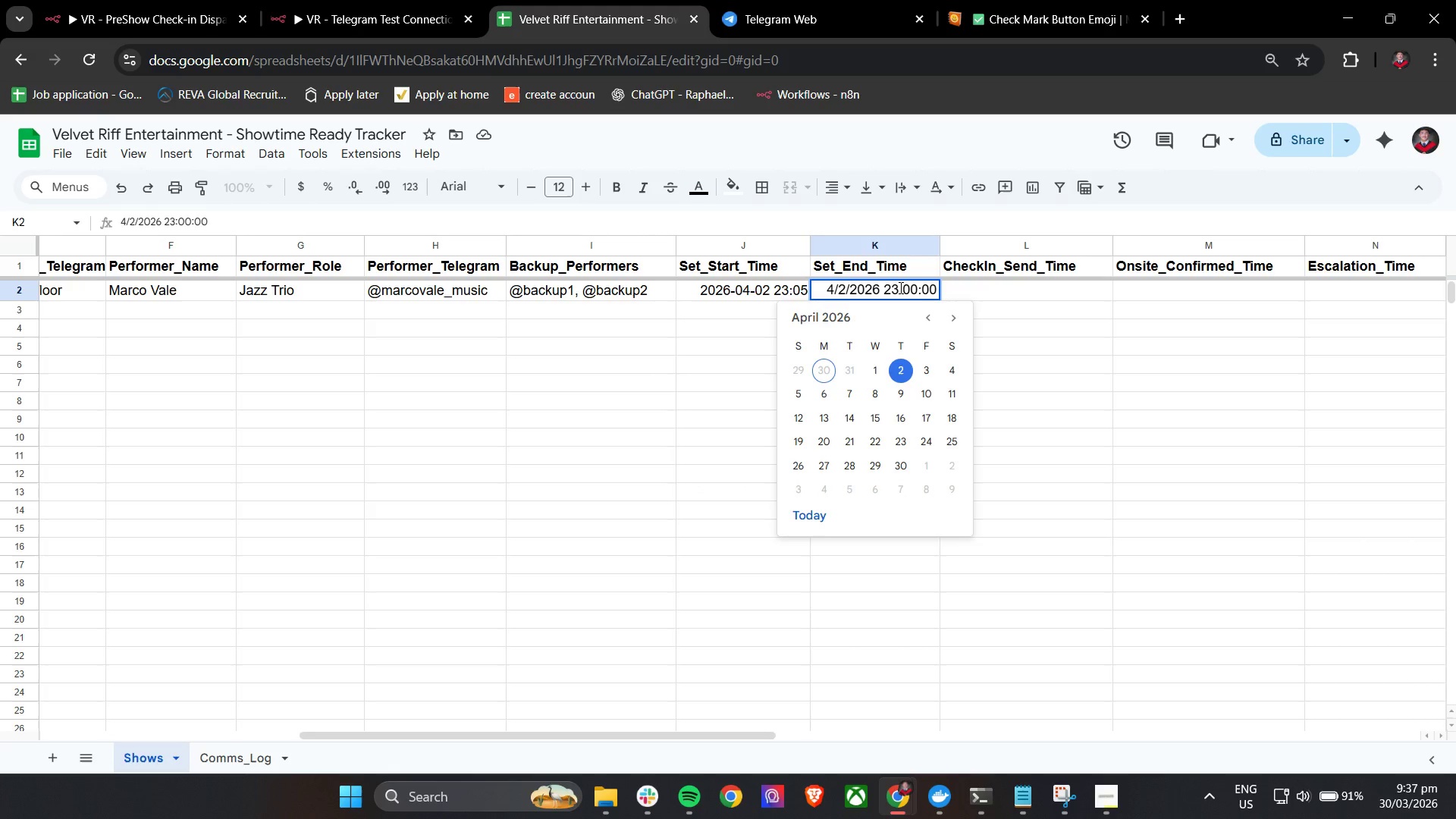 
key(Backspace)
 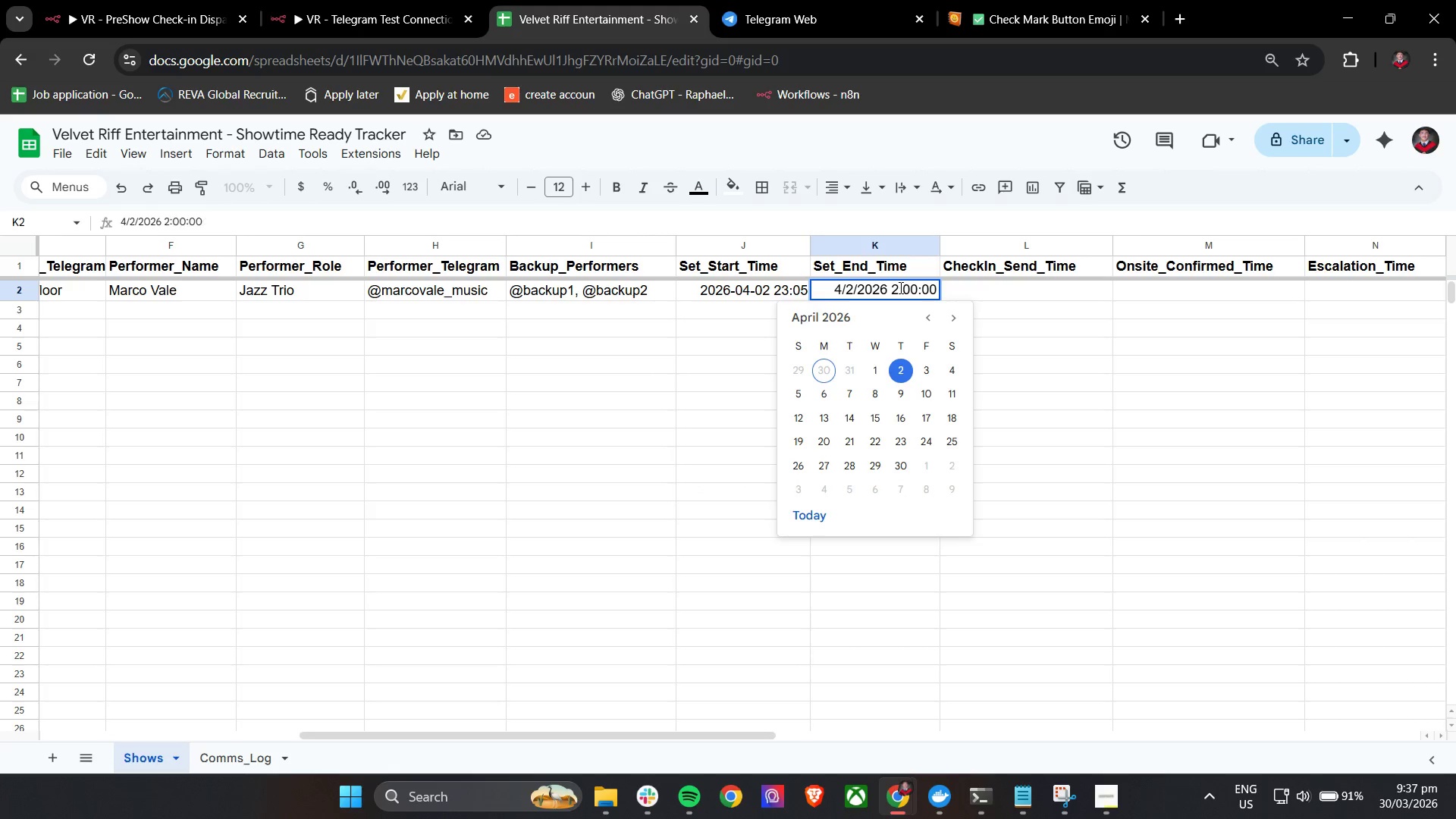 
key(1)
 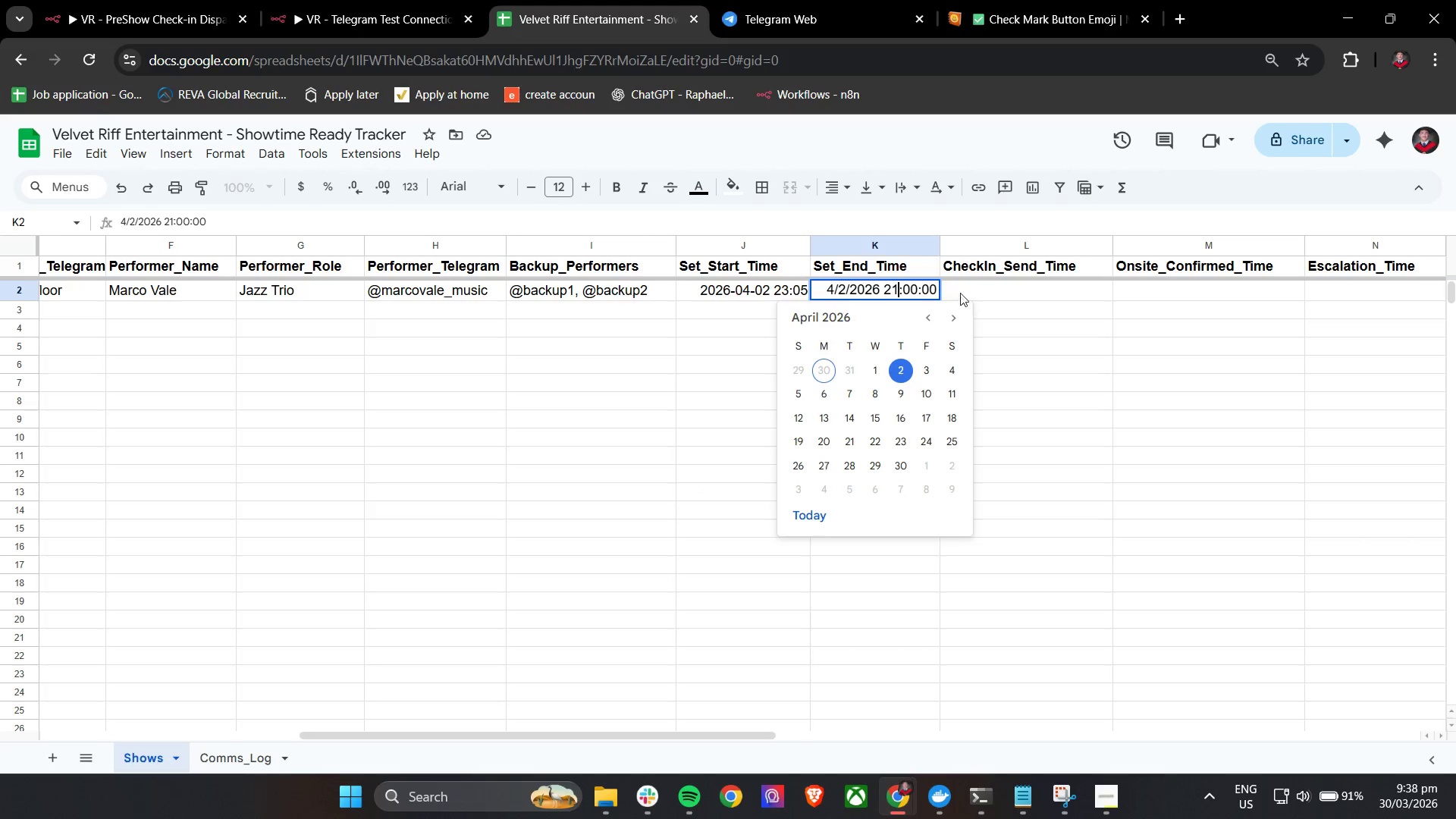 
left_click([918, 290])
 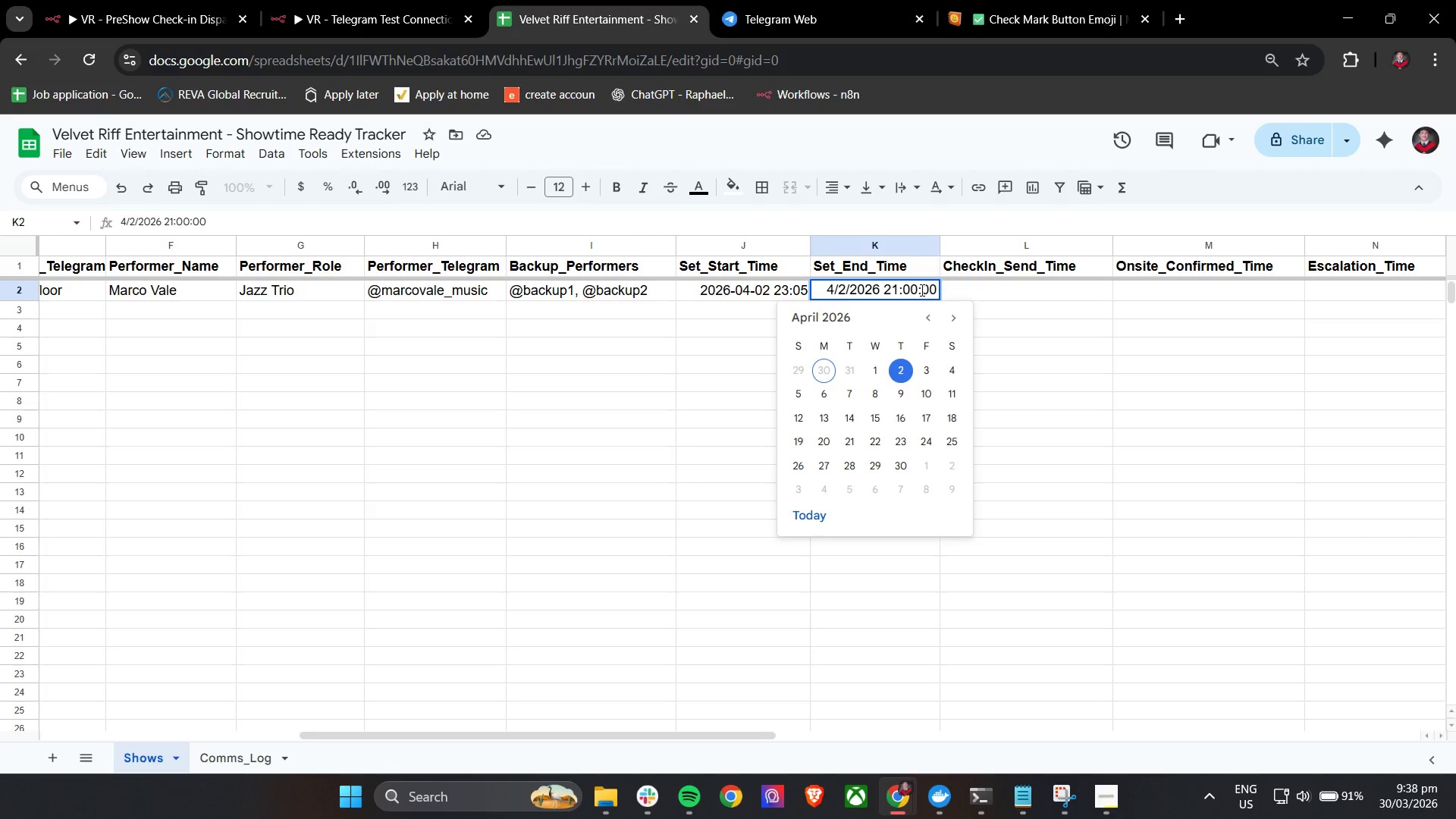 
key(Backspace)
 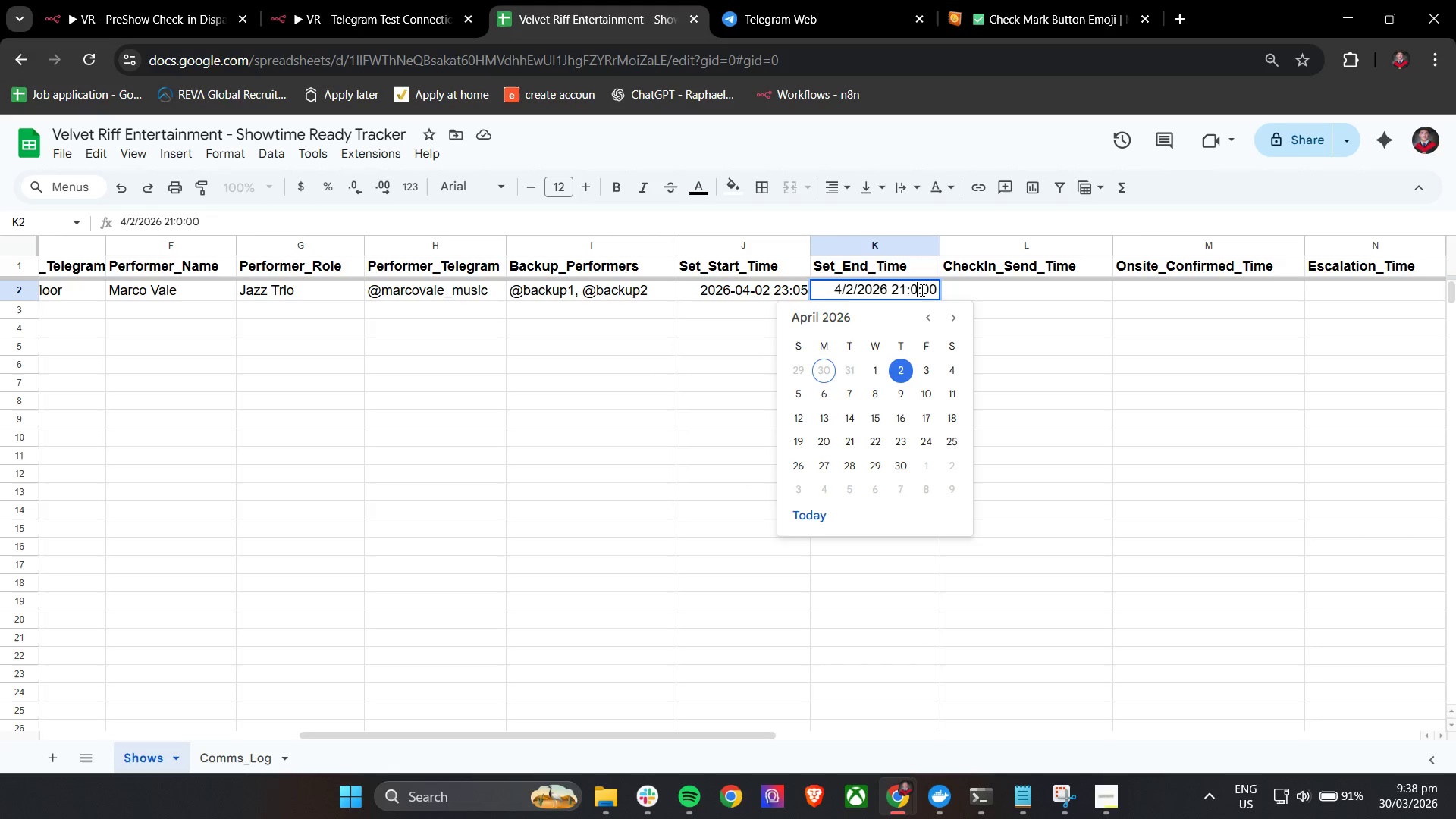 
key(5)
 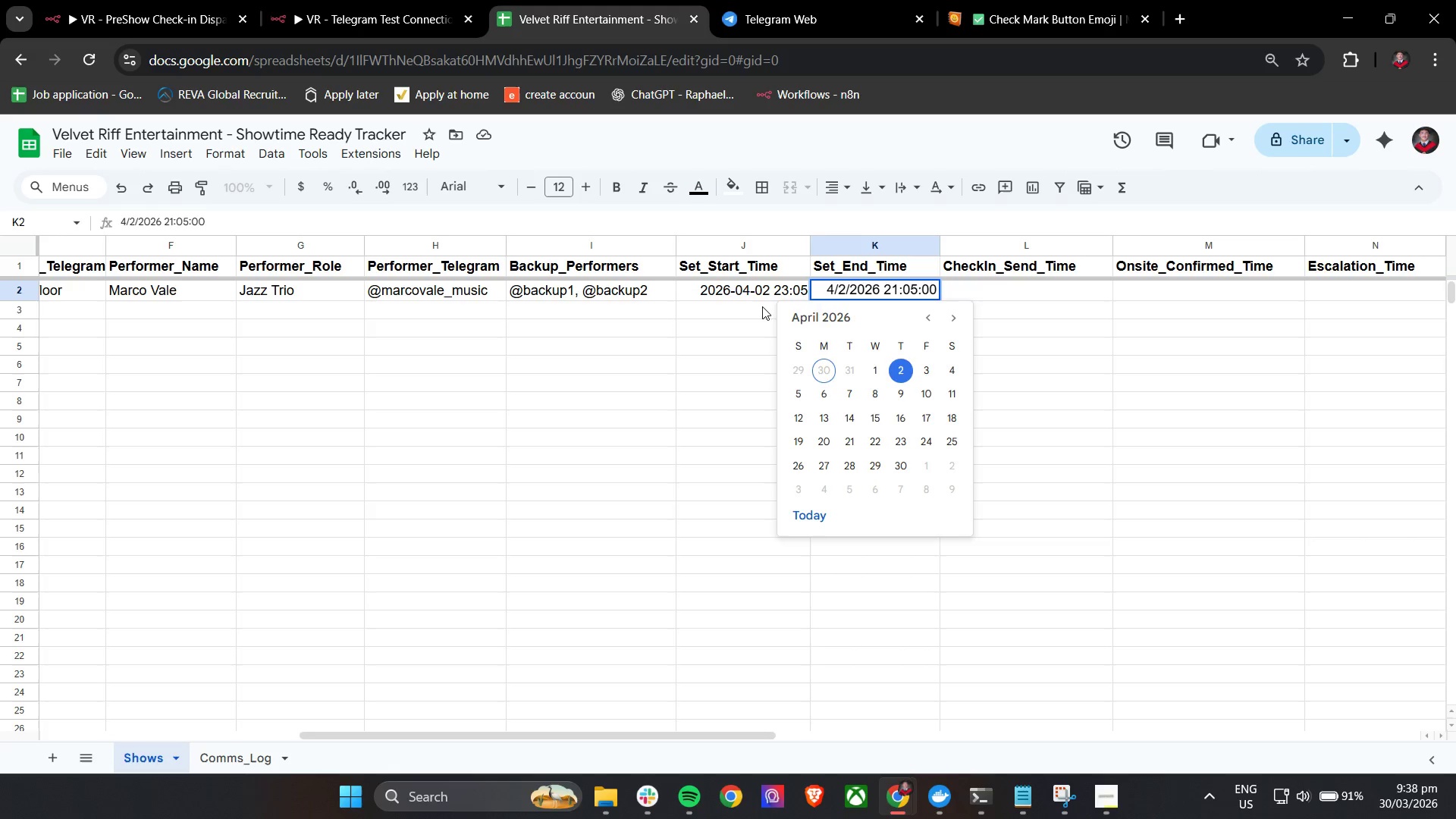 
left_click([758, 322])
 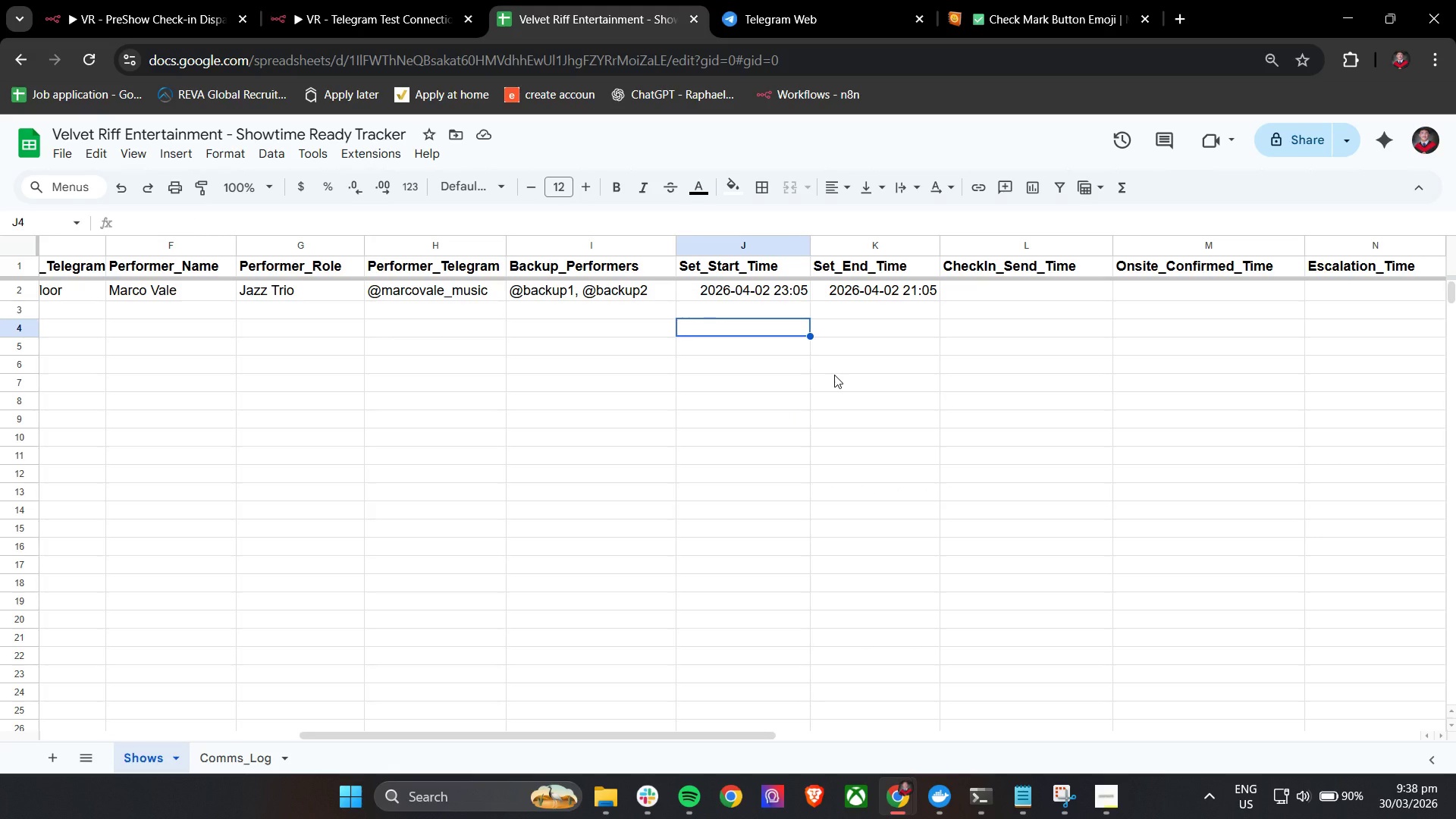 
wait(21.75)
 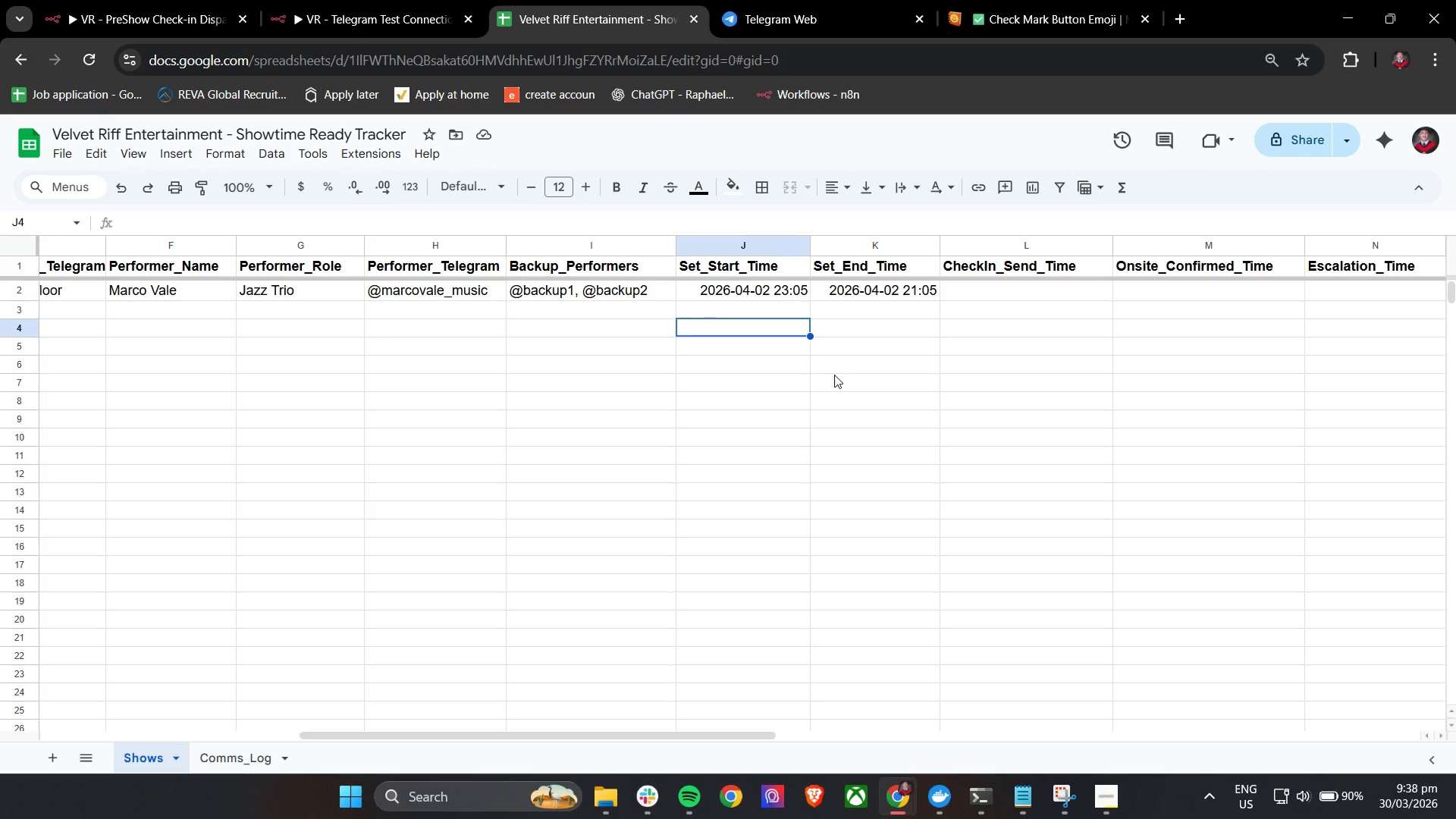 
scroll: coordinate [862, 432], scroll_direction: up, amount: 2.0
 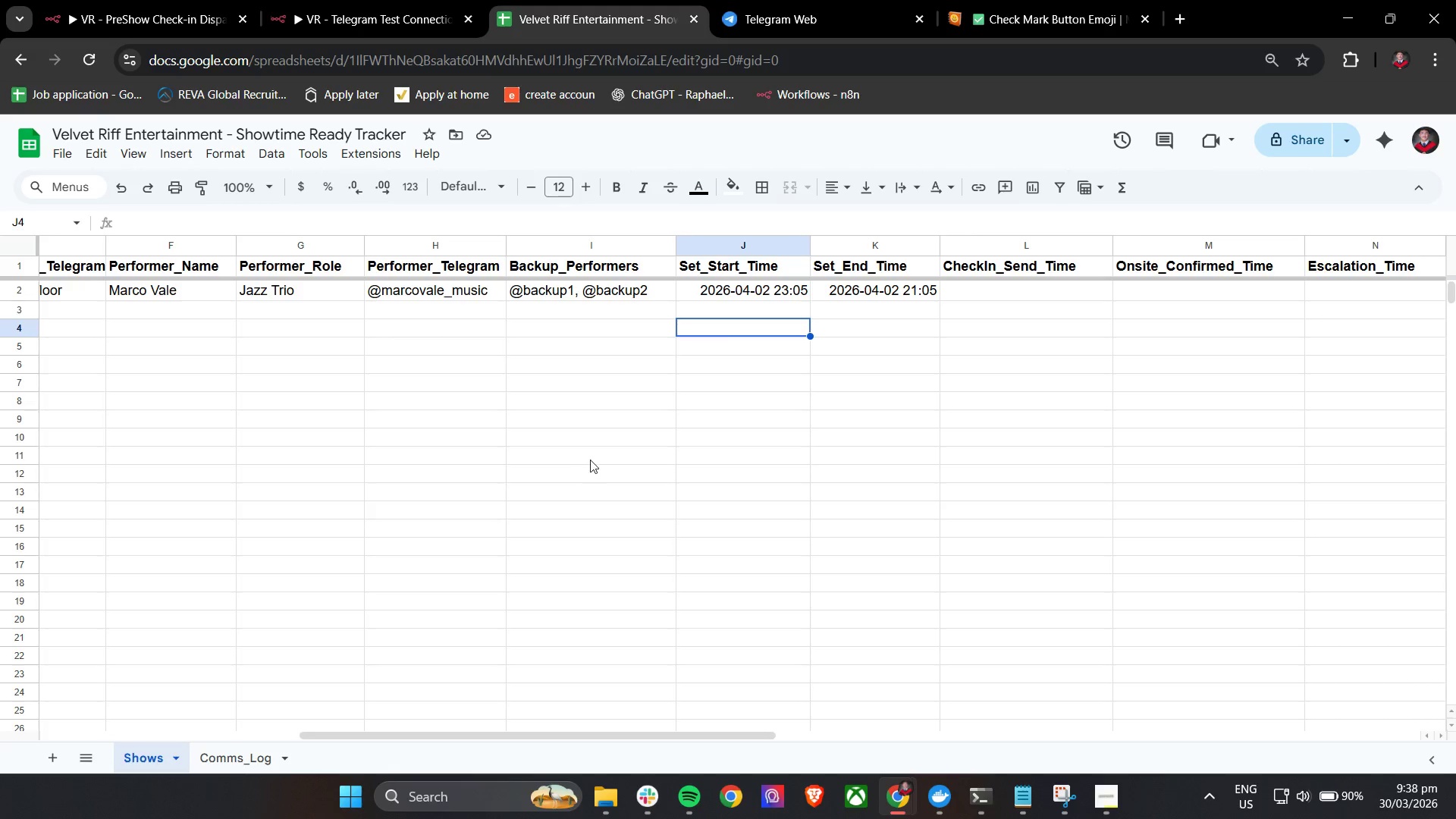 
left_click([123, 0])
 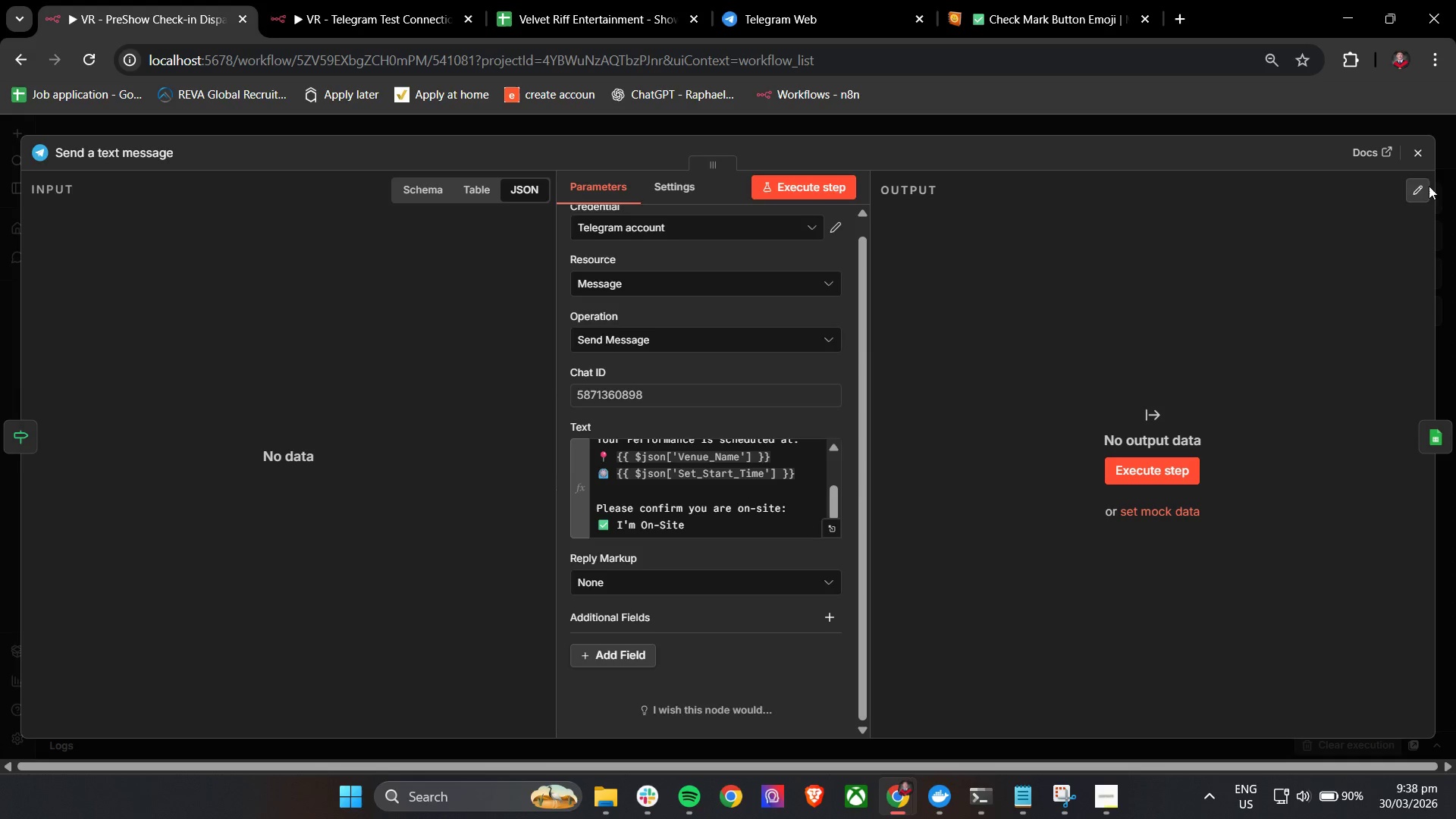 
left_click([1420, 153])
 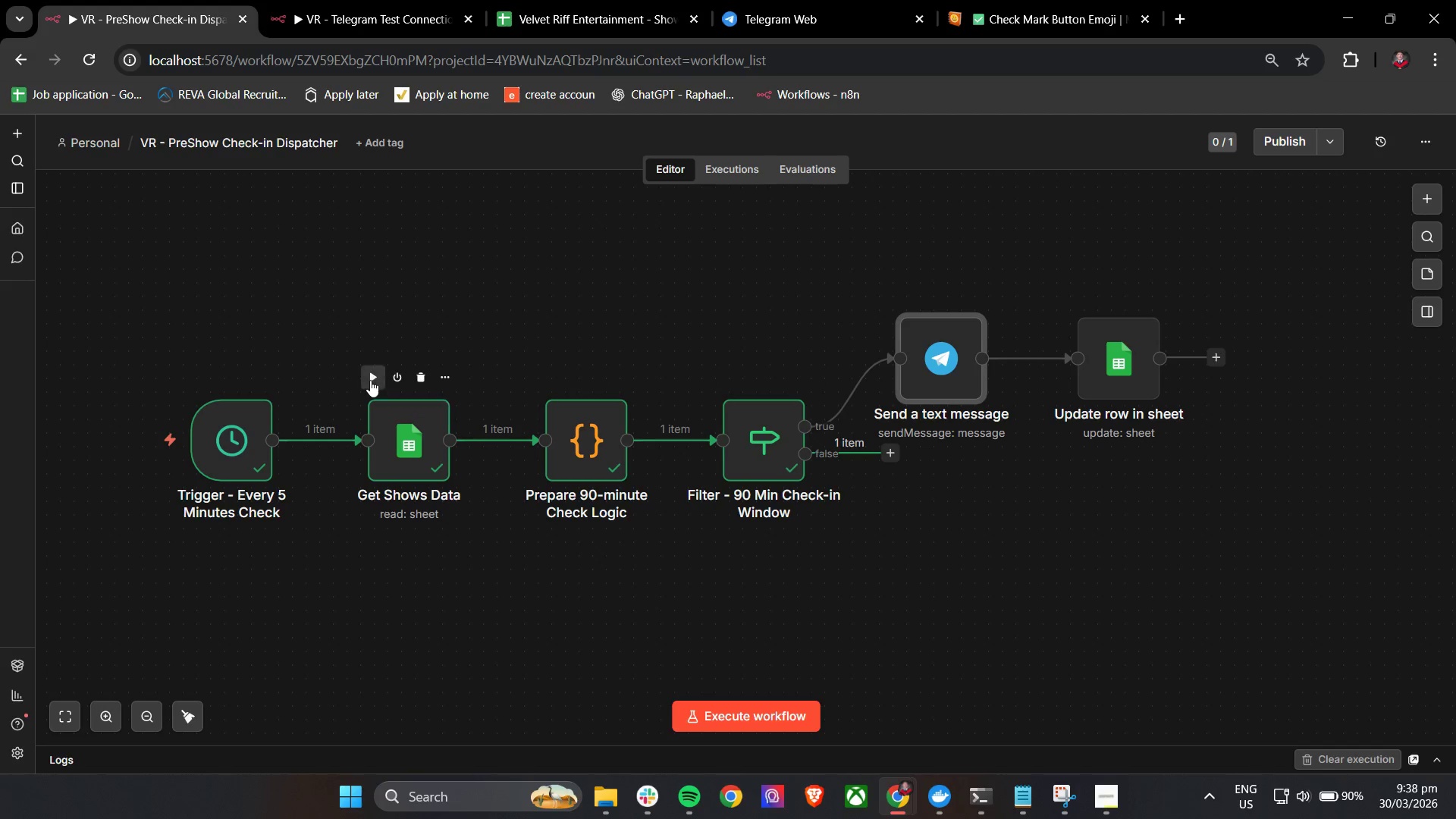 
mouse_move([798, 598])
 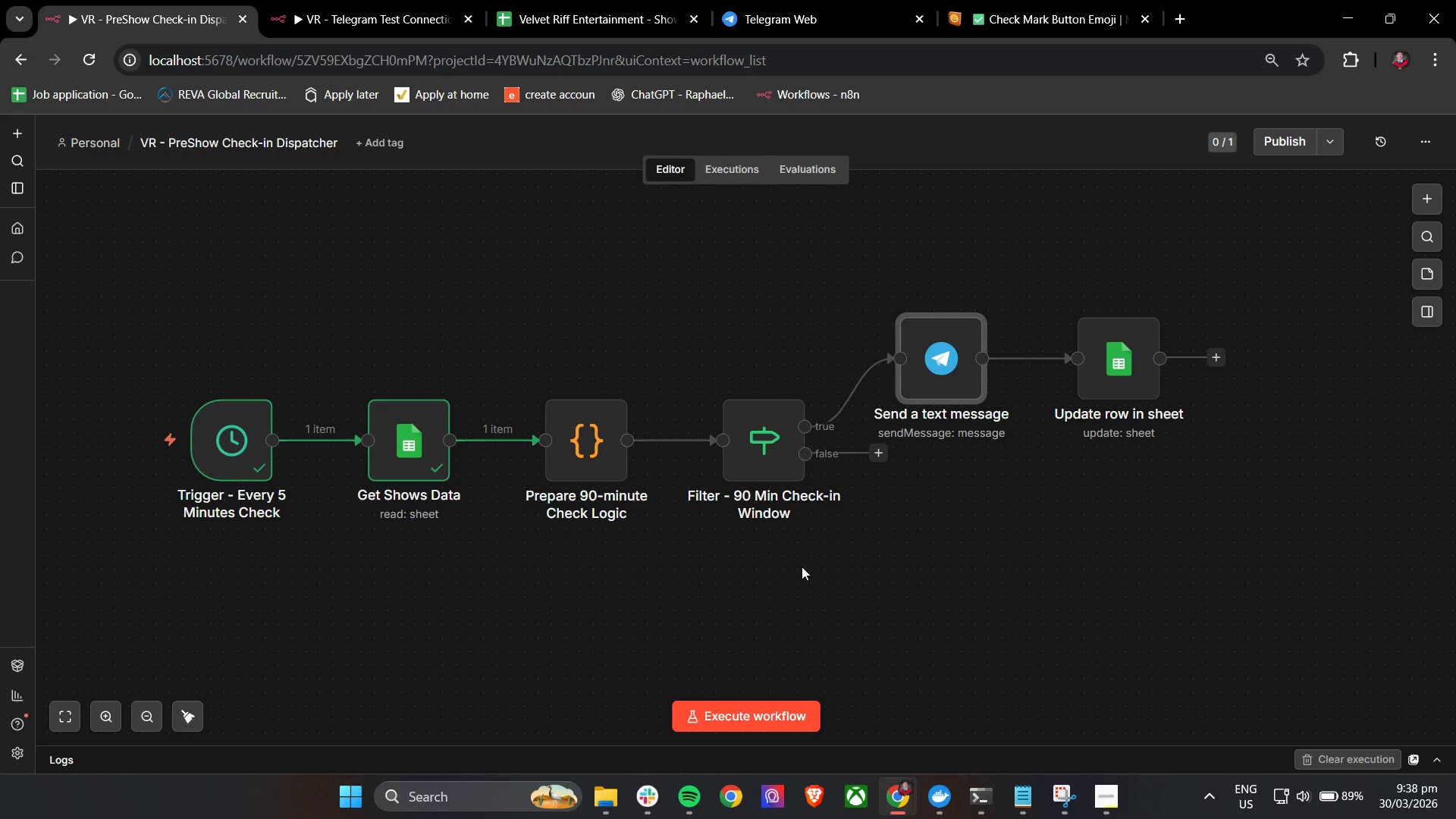 
wait(18.24)
 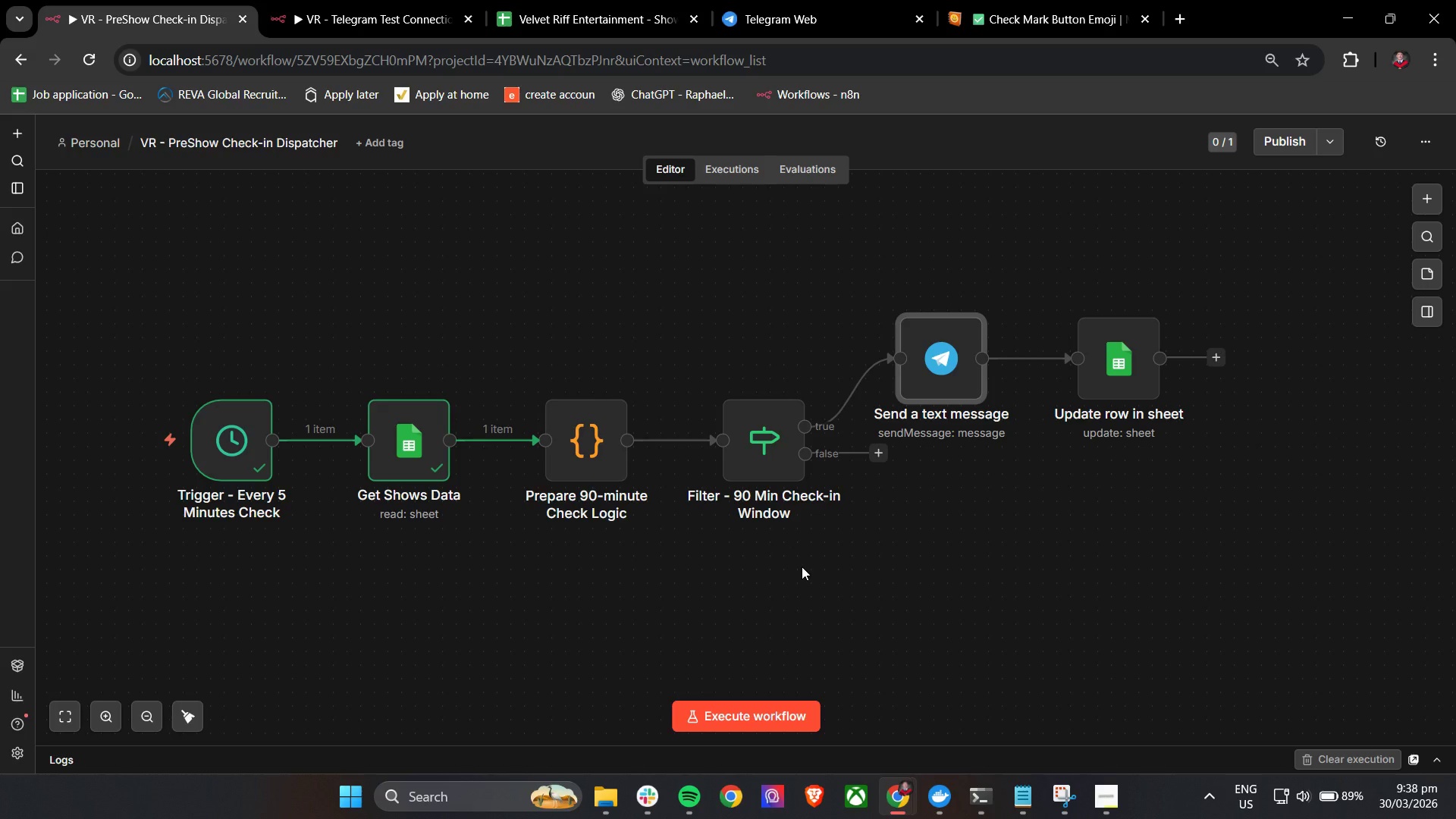 
left_click([415, 0])
 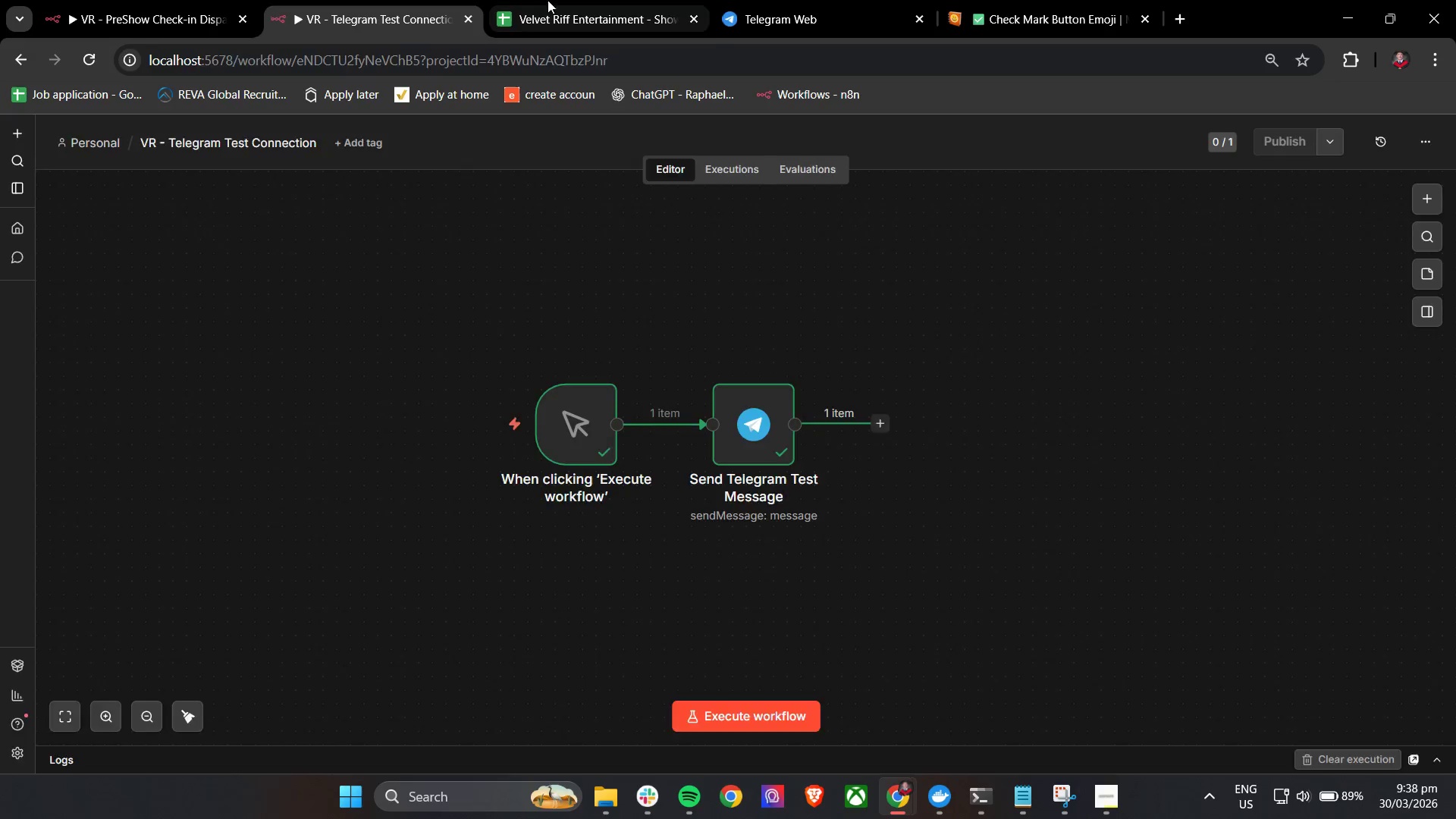 
double_click([774, 0])
 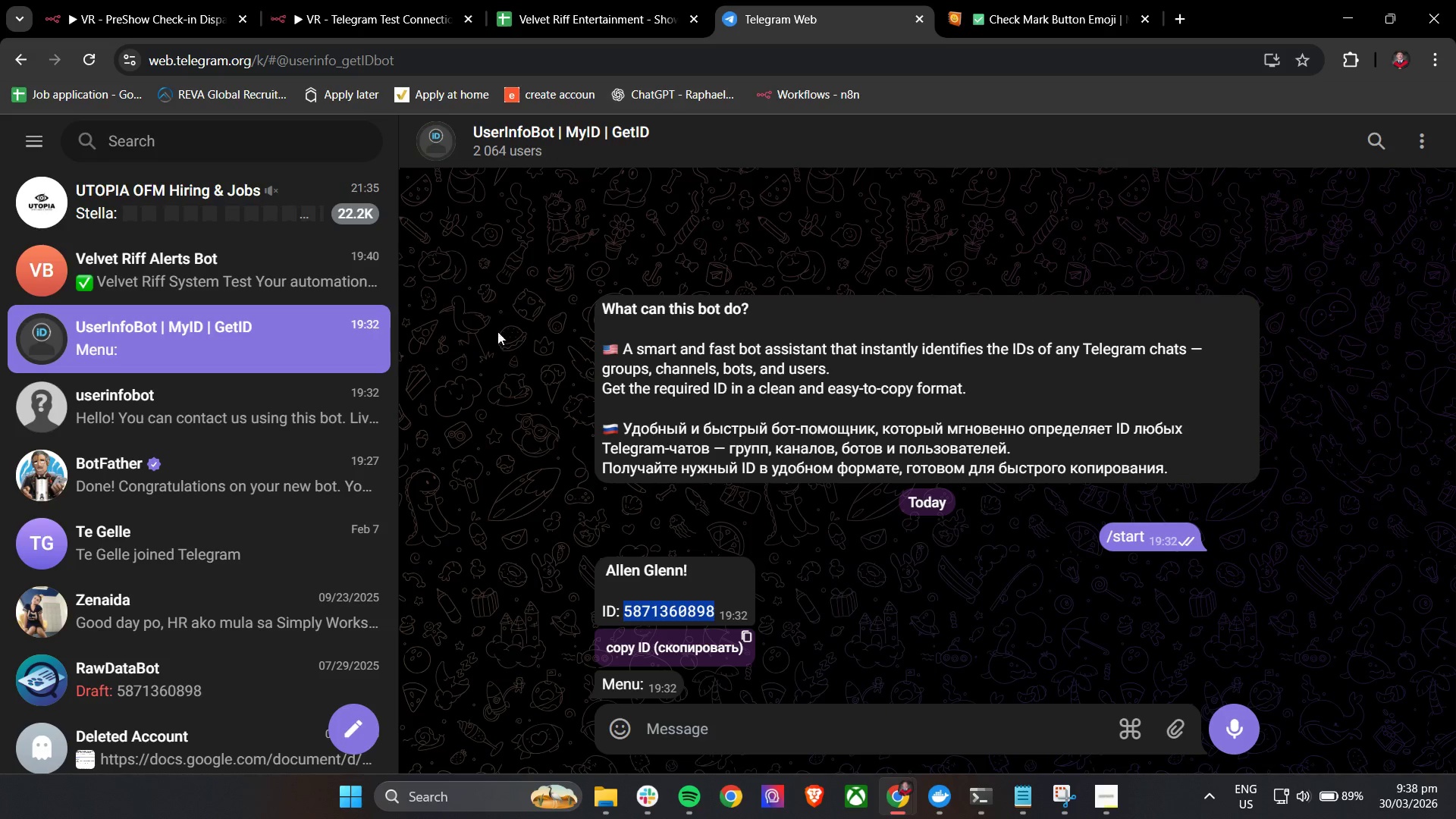 
key(Control+C)
 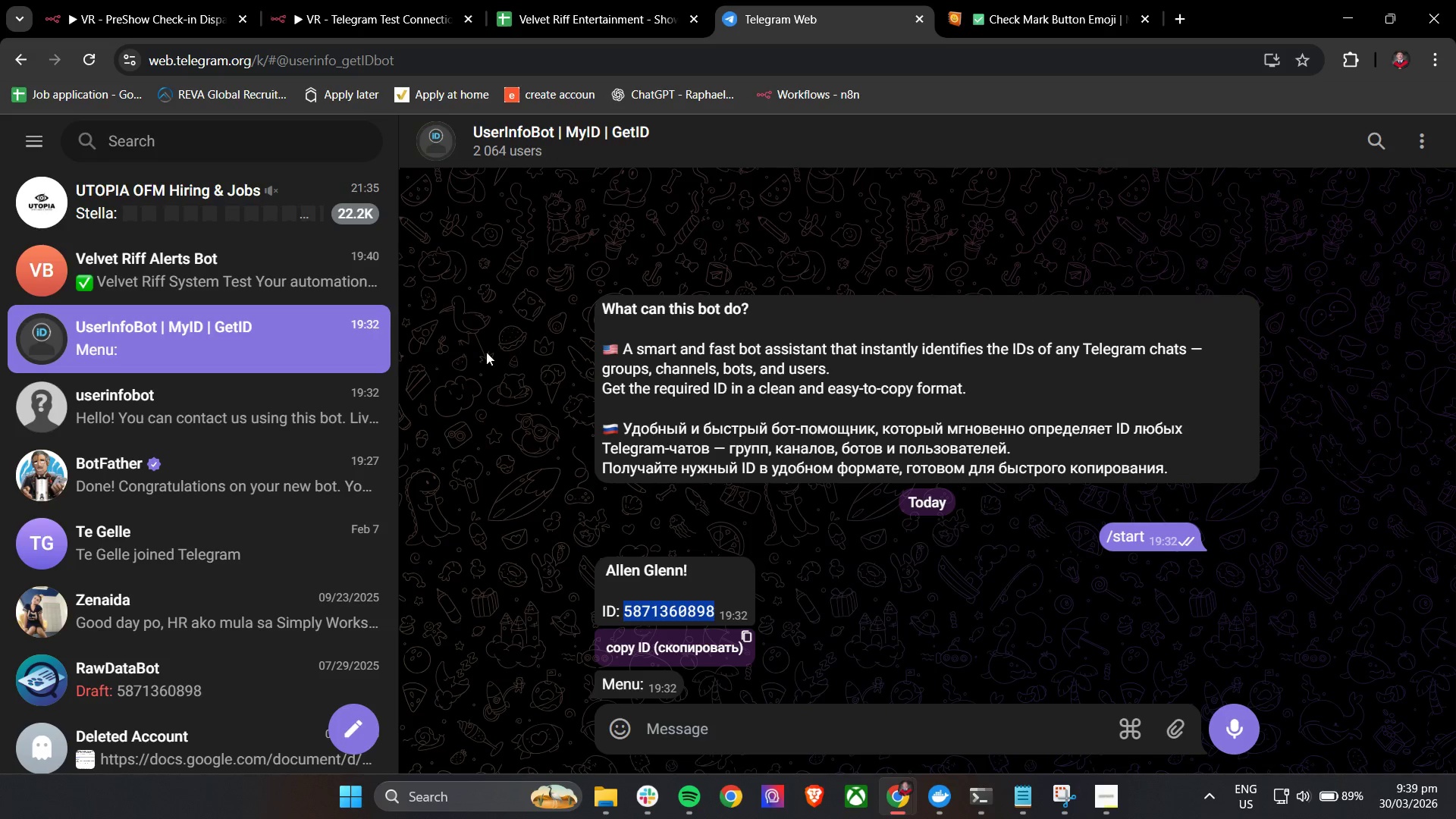 
key(Control+C)
 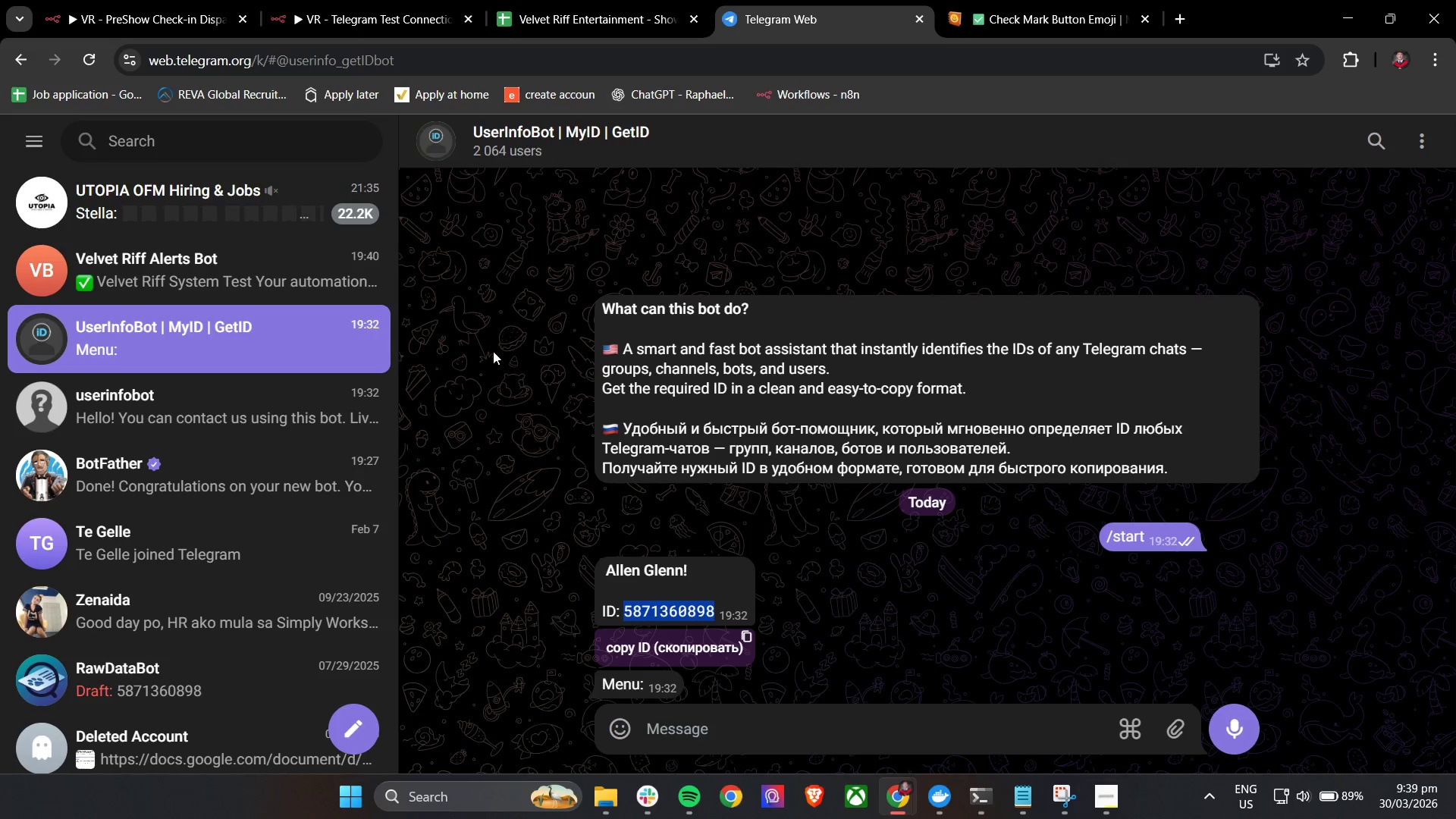 
key(Control+C)
 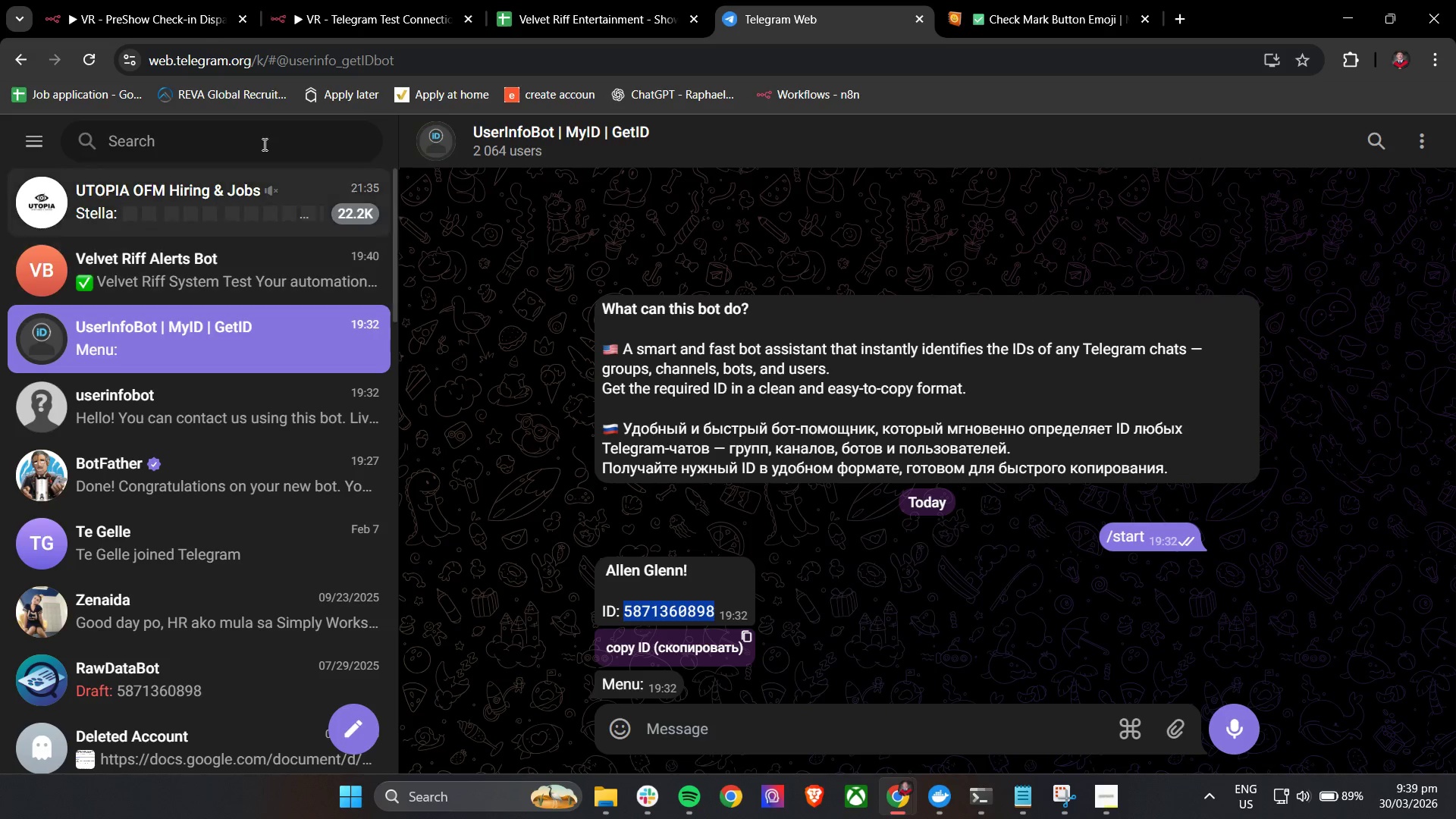 
key(Control+C)
 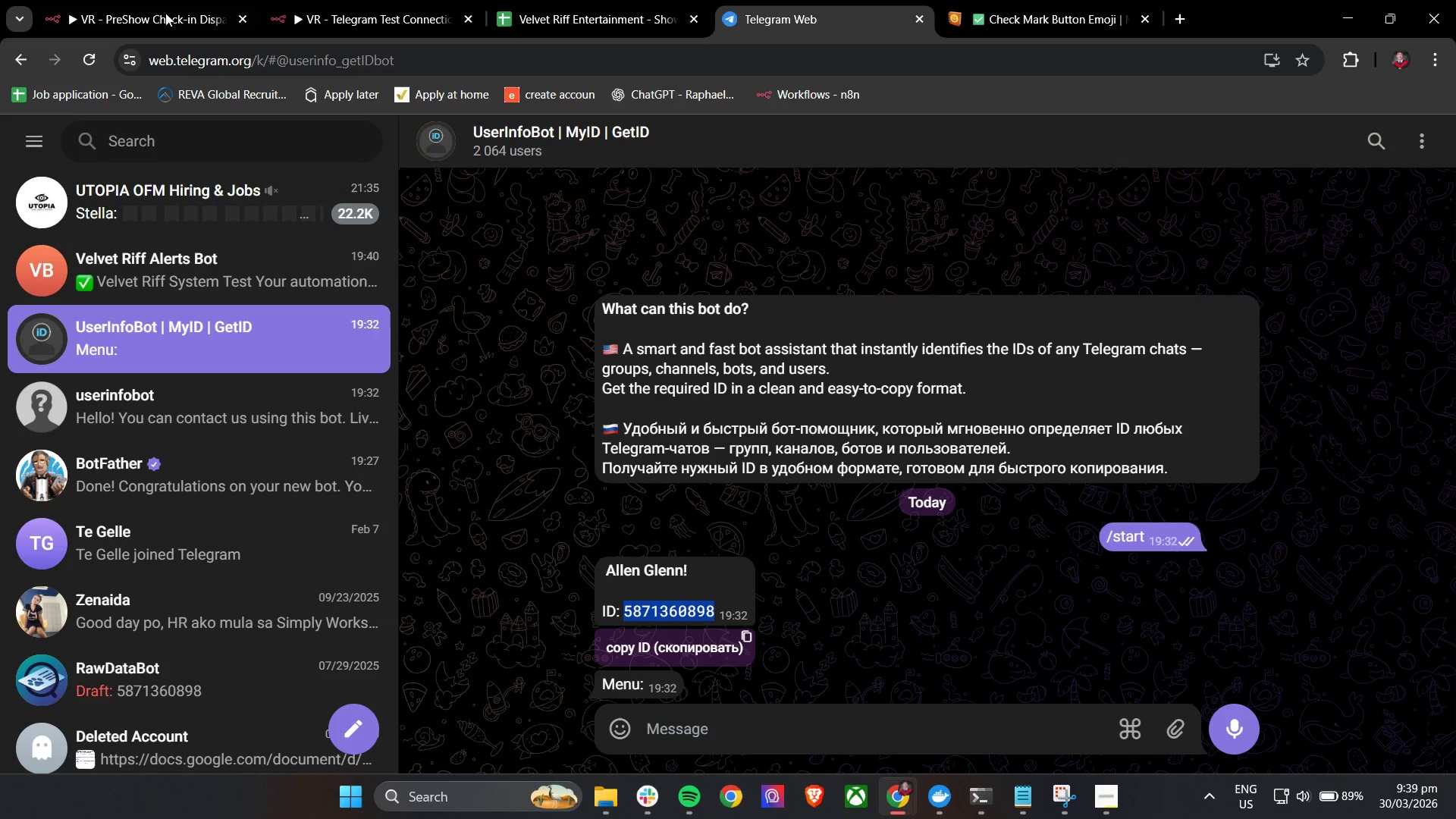 
left_click([133, 0])
 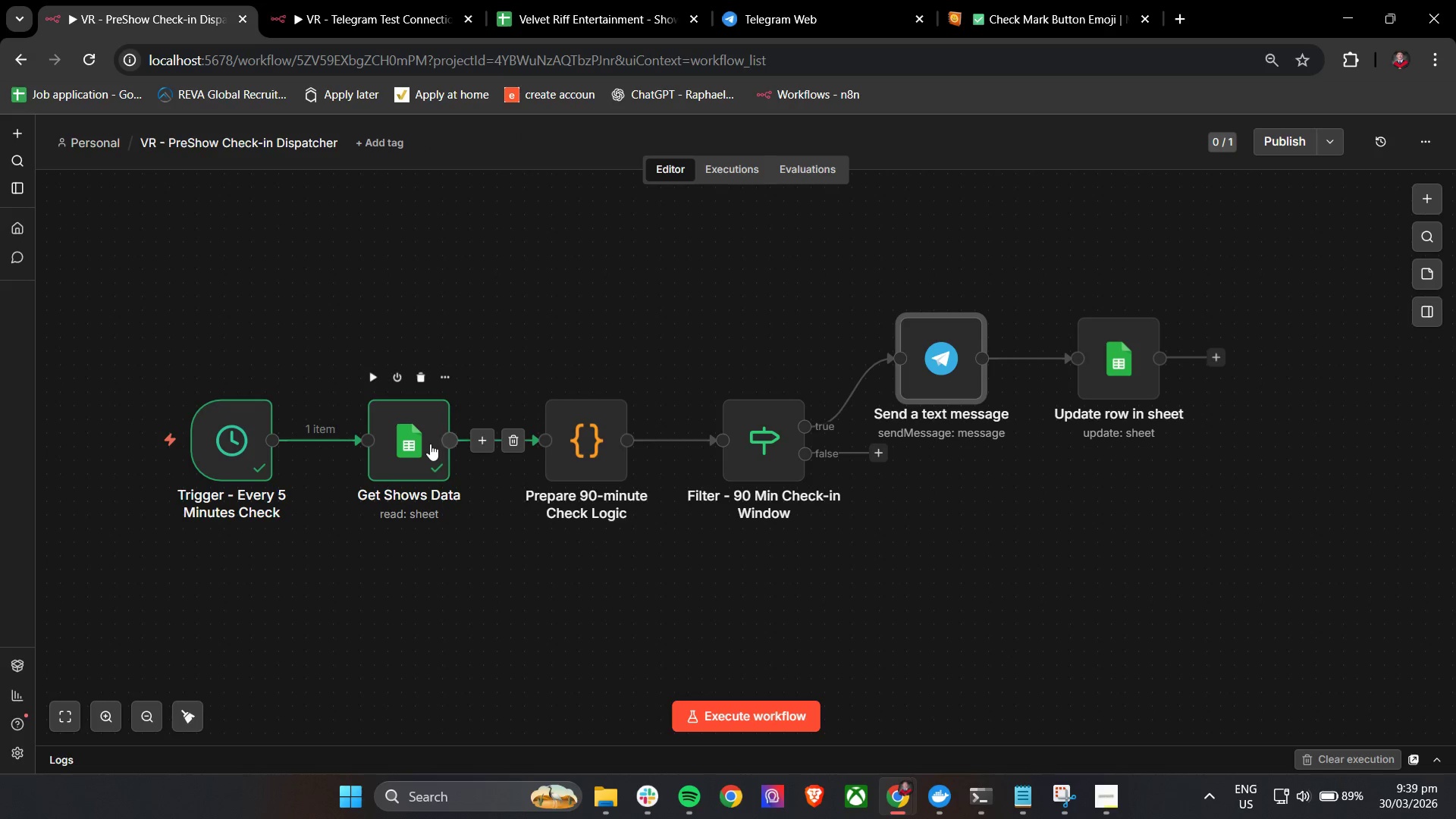 
double_click([428, 444])
 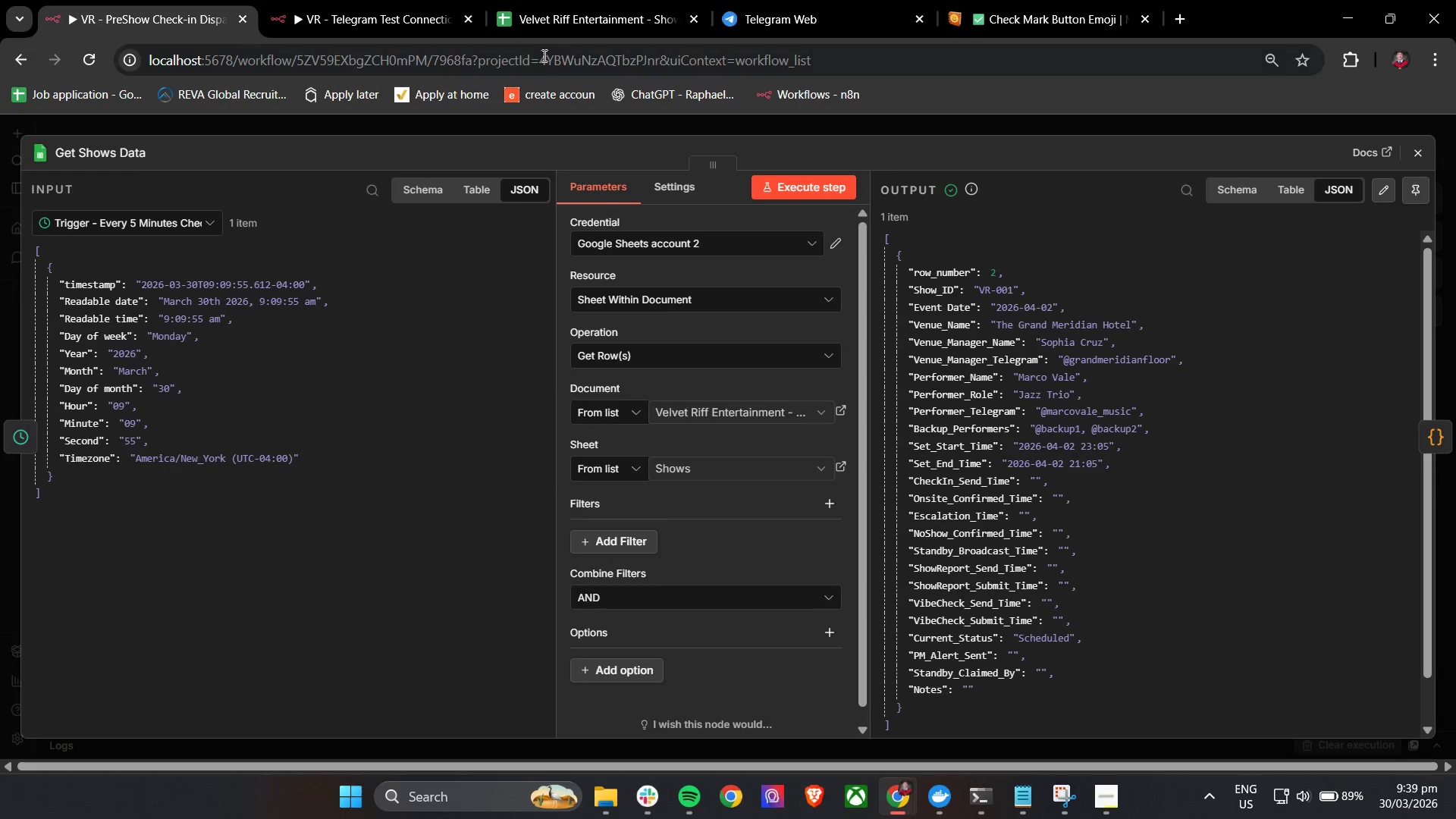 
left_click([571, 0])
 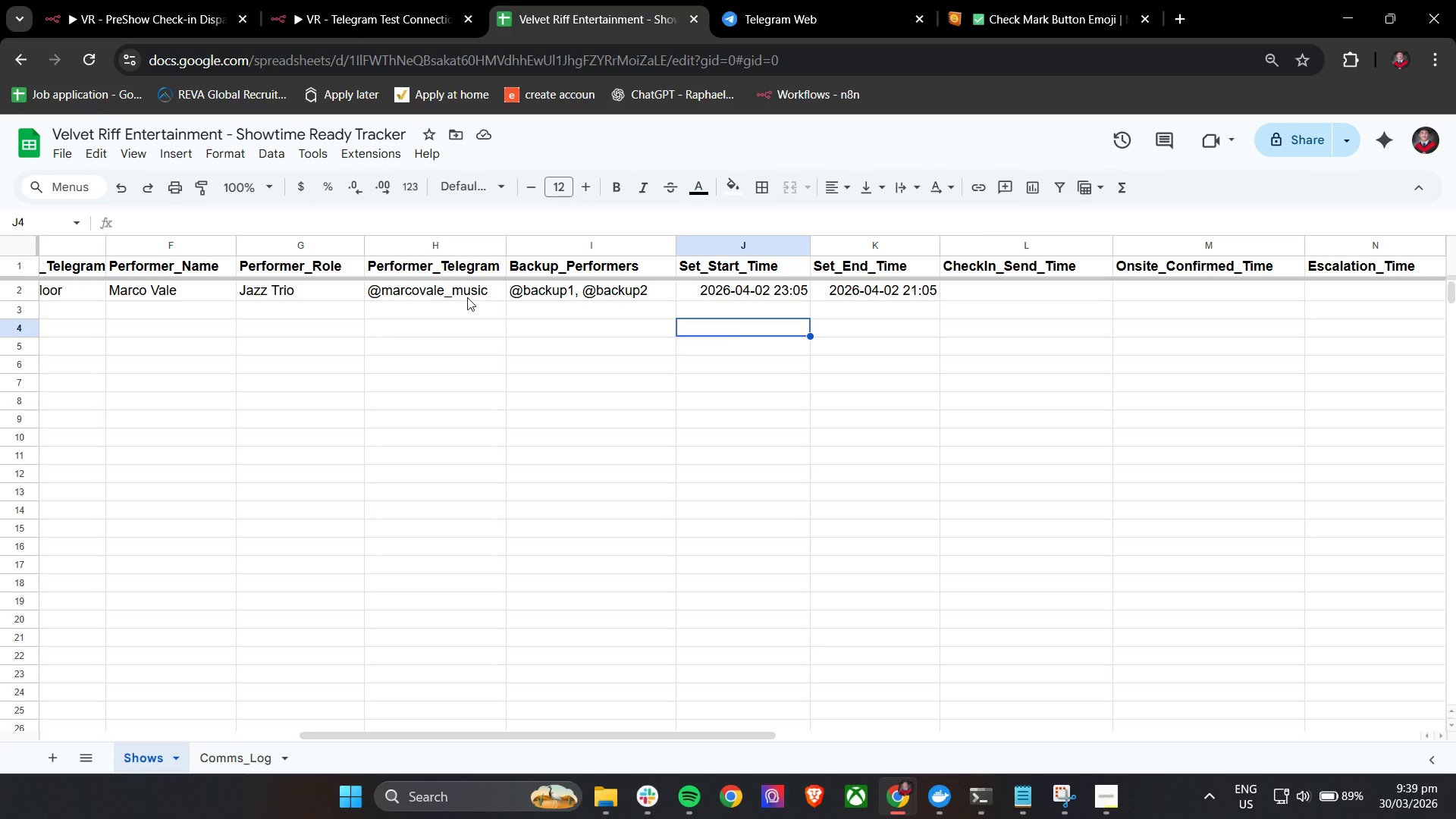 
double_click([442, 287])
 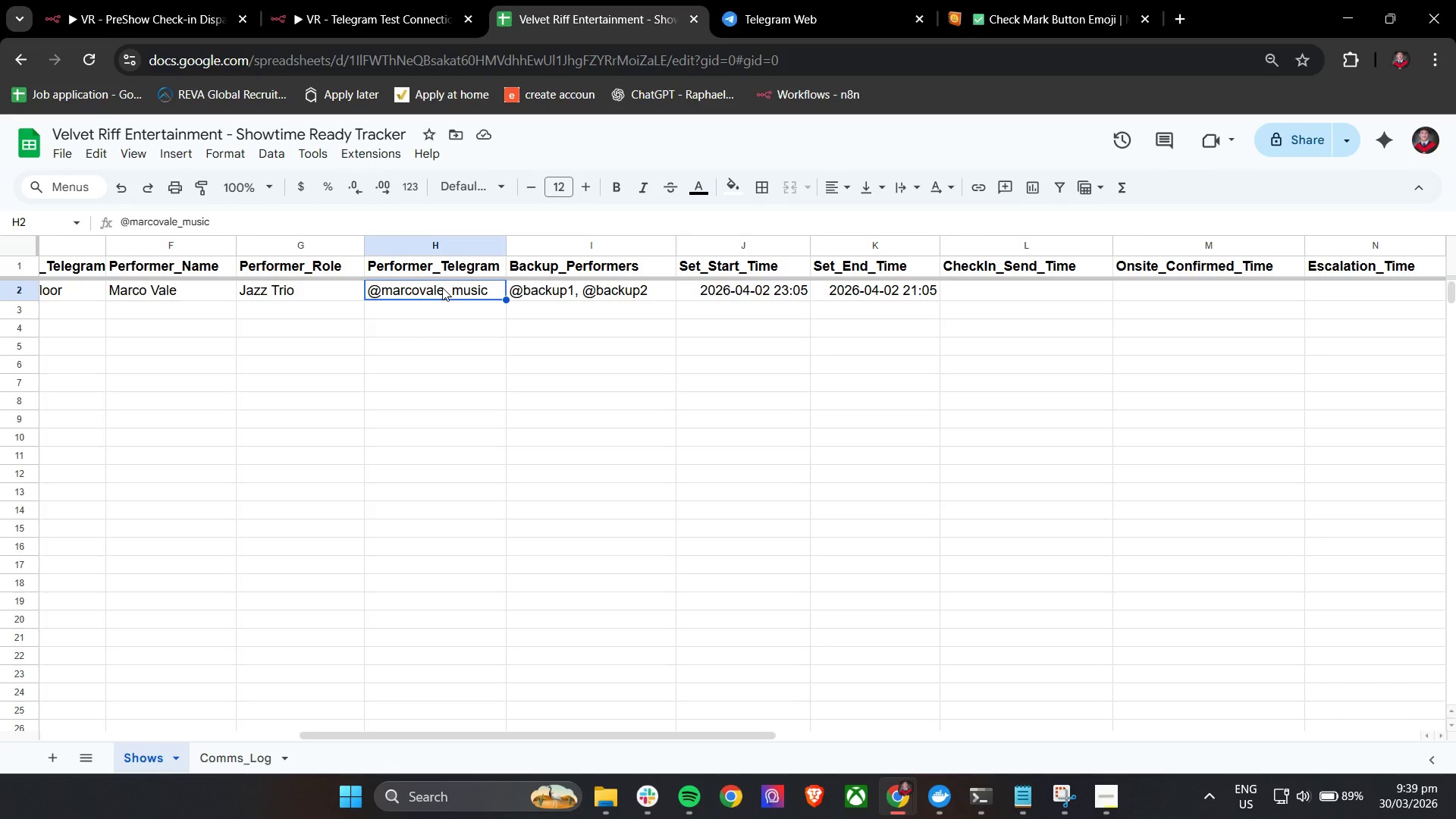 
triple_click([442, 287])
 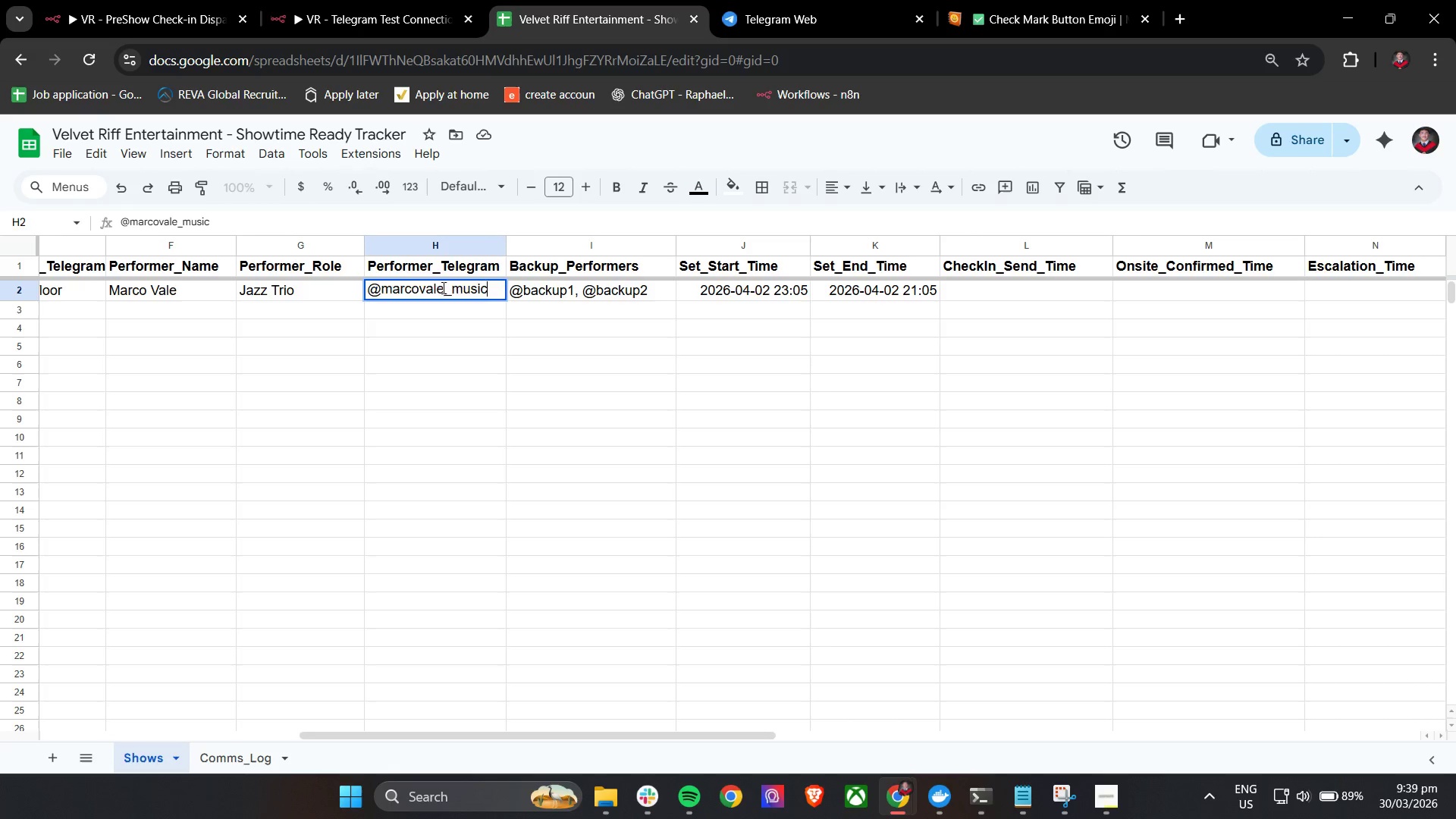 
key(Control+V)
 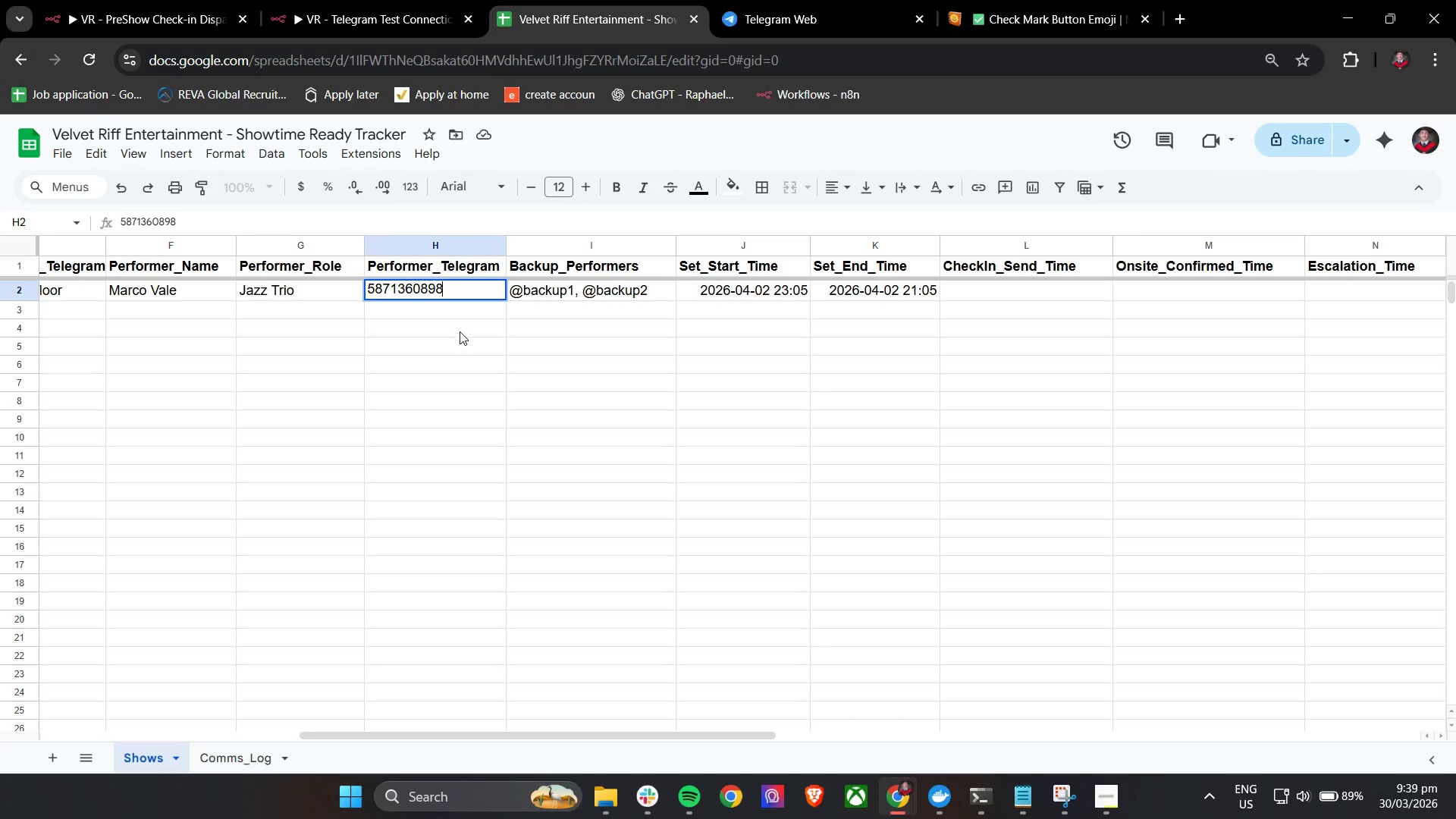 
left_click([459, 329])
 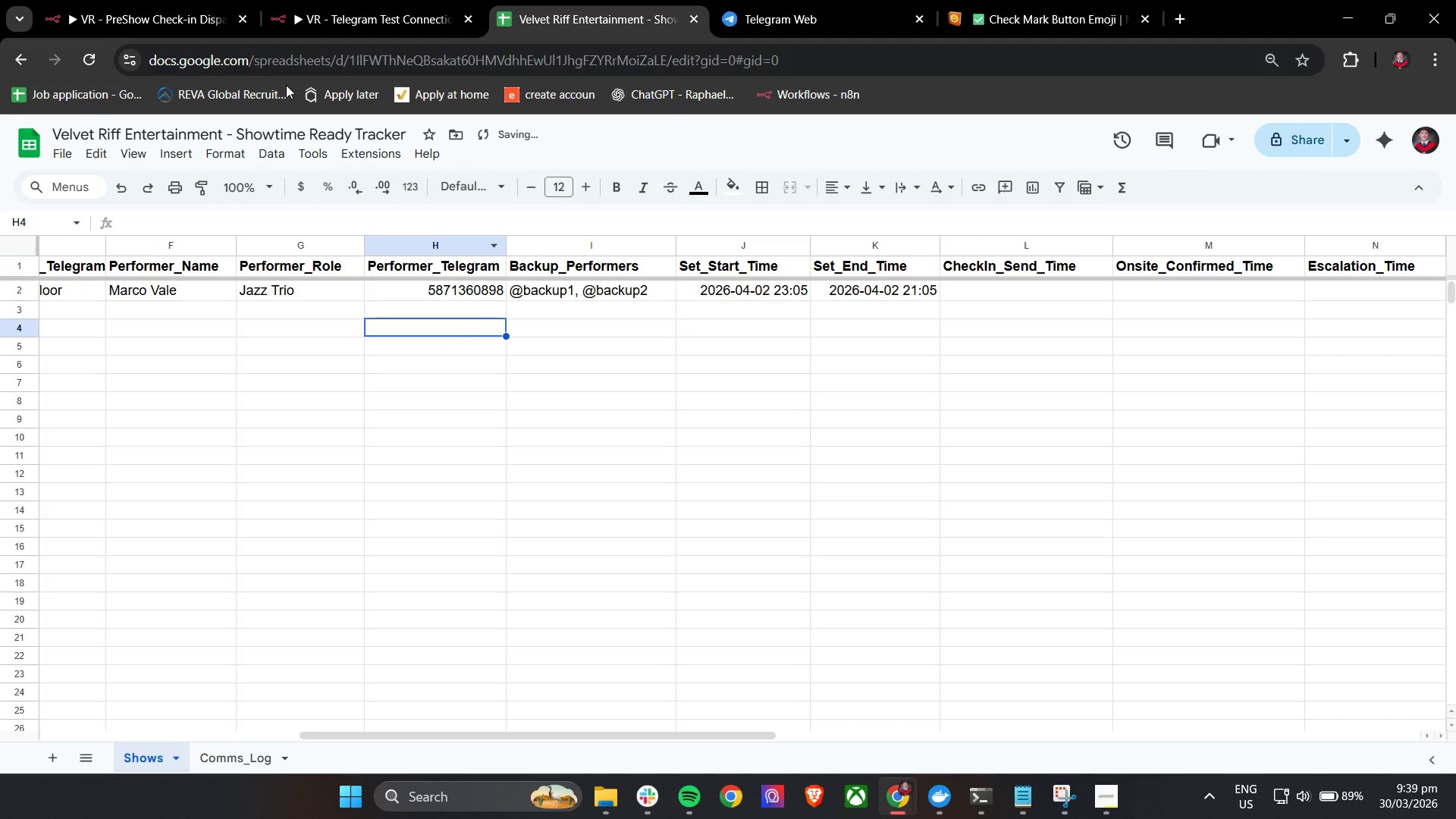 
left_click([136, 0])
 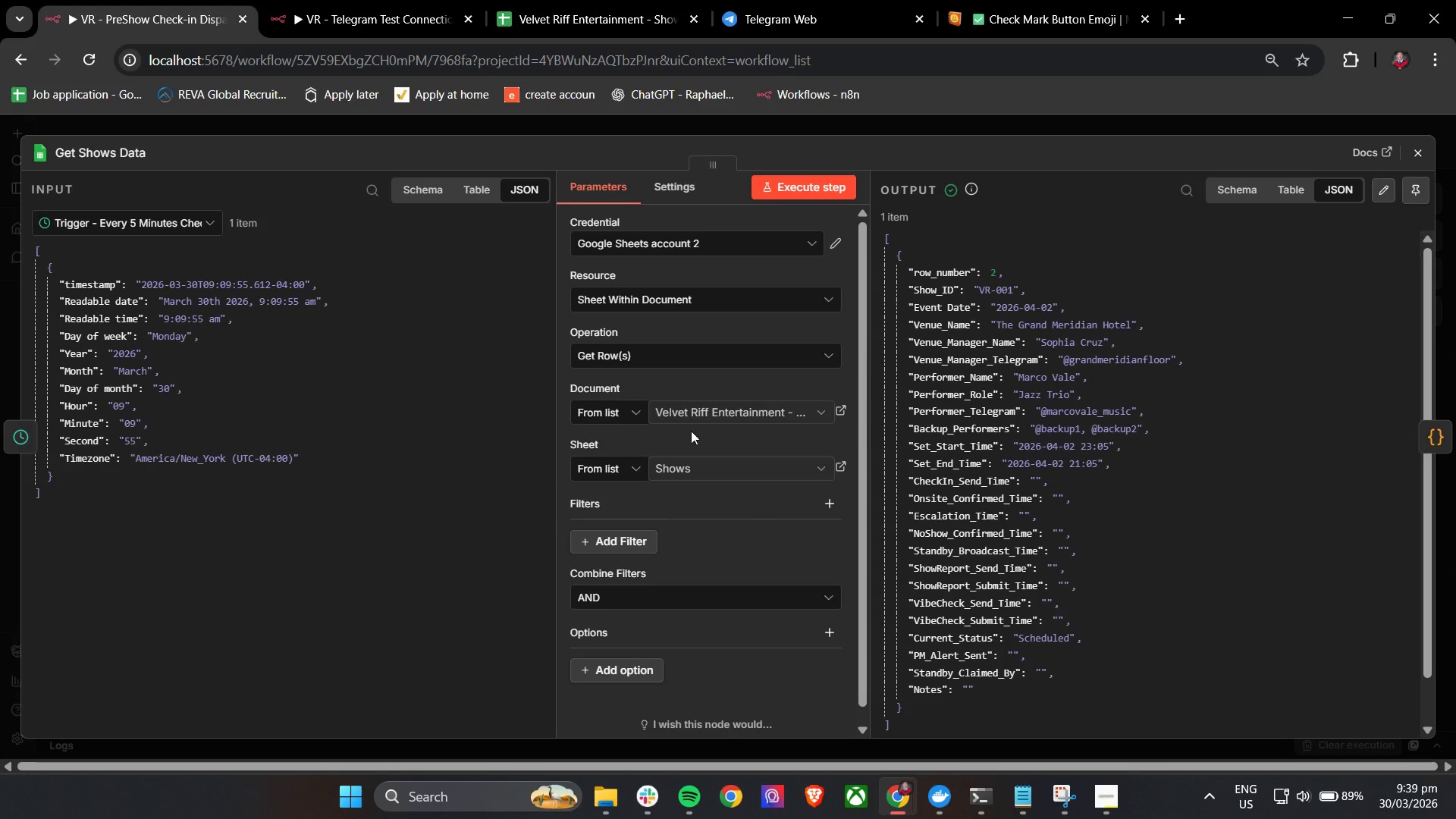 
mouse_move([551, 325])
 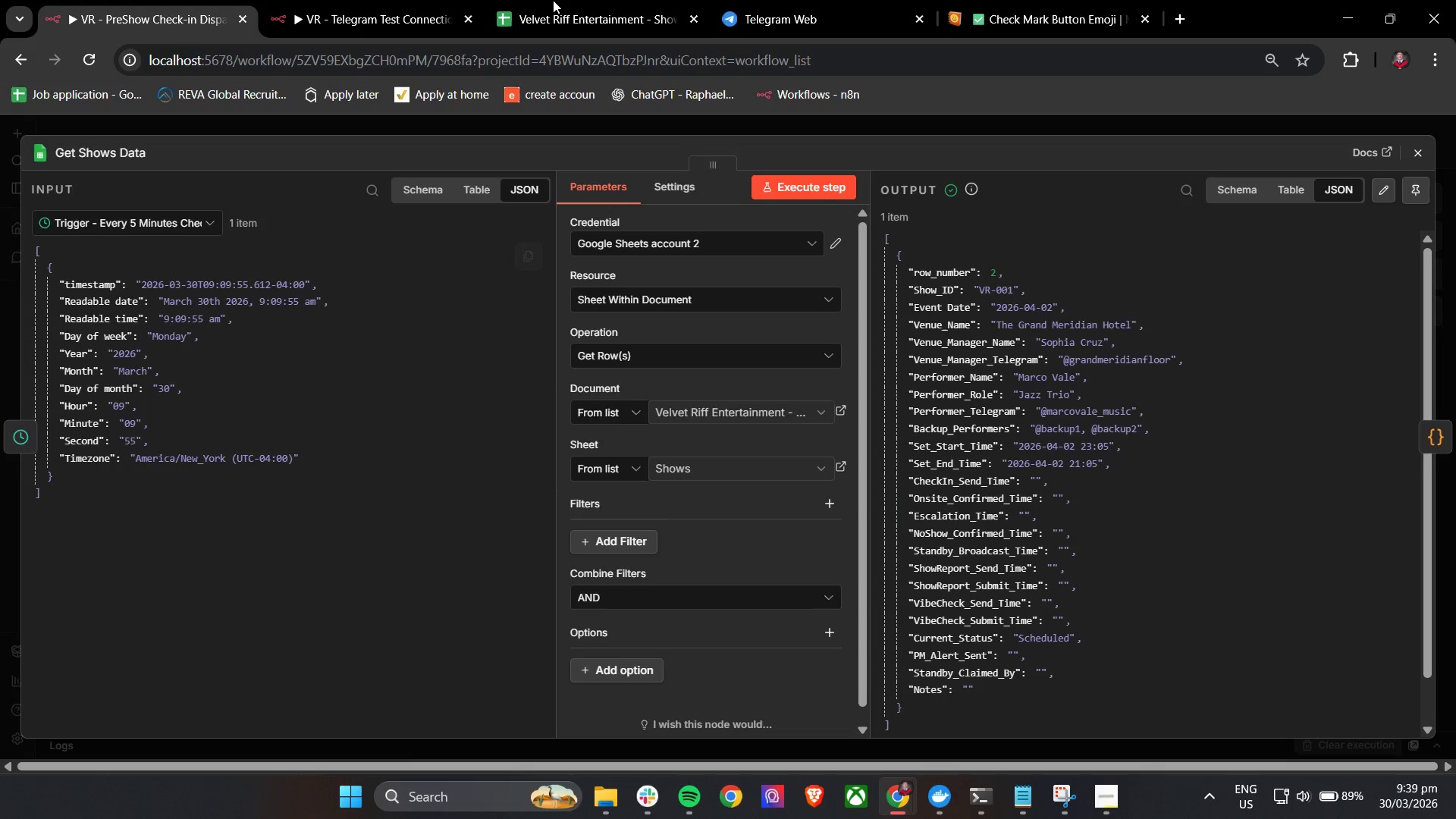 
left_click([569, 0])
 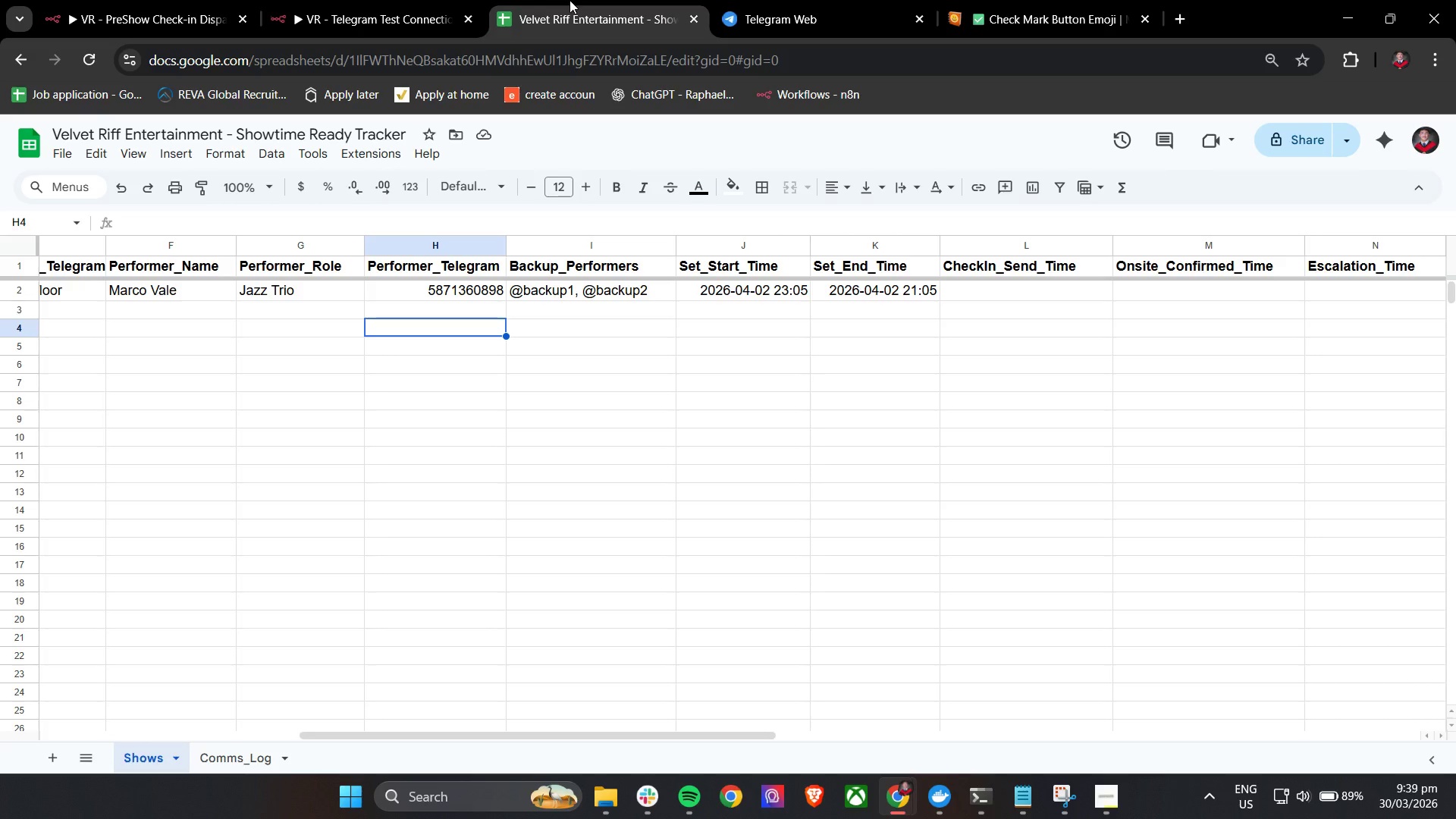 
wait(21.42)
 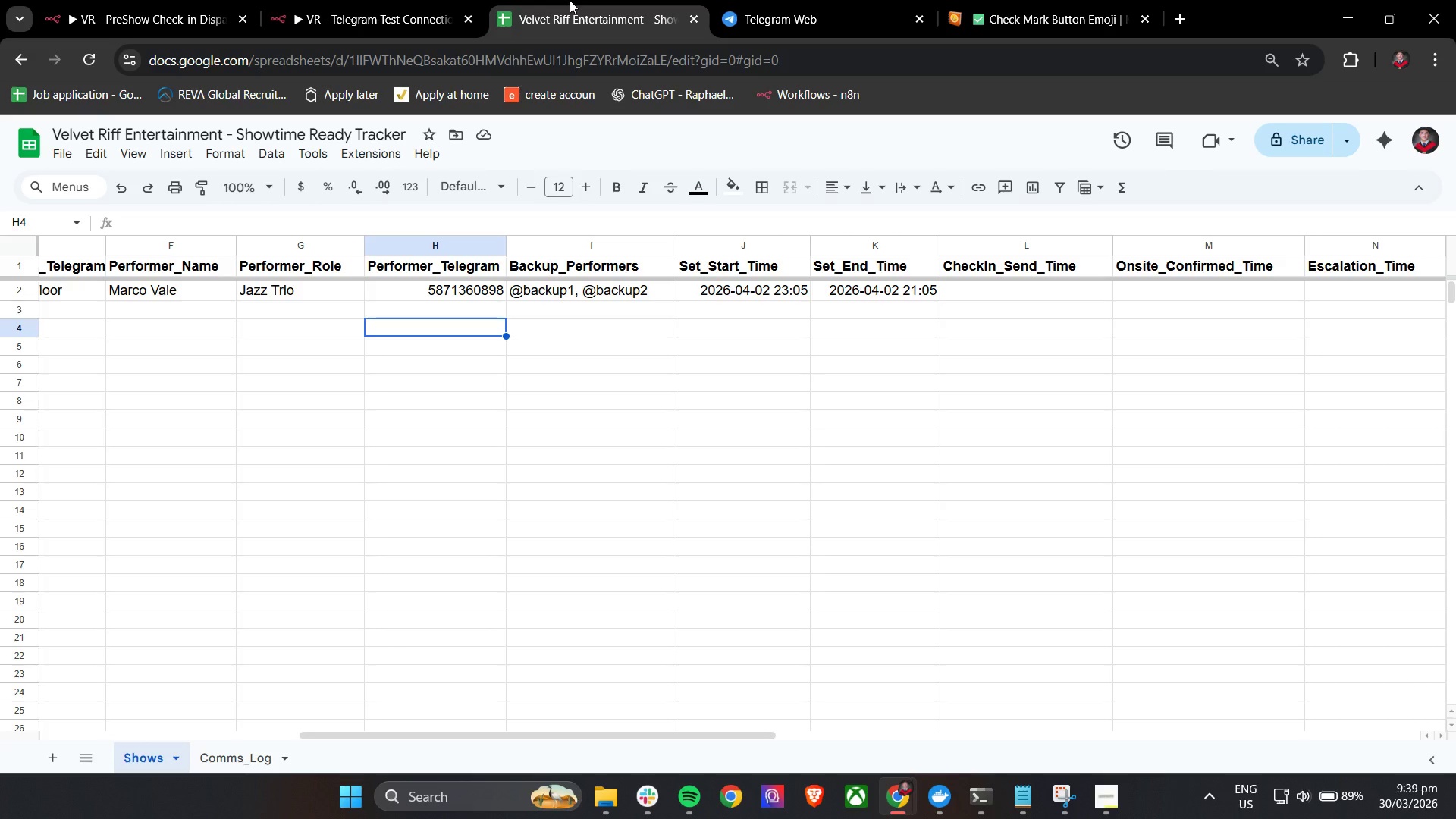 
left_click([330, 0])
 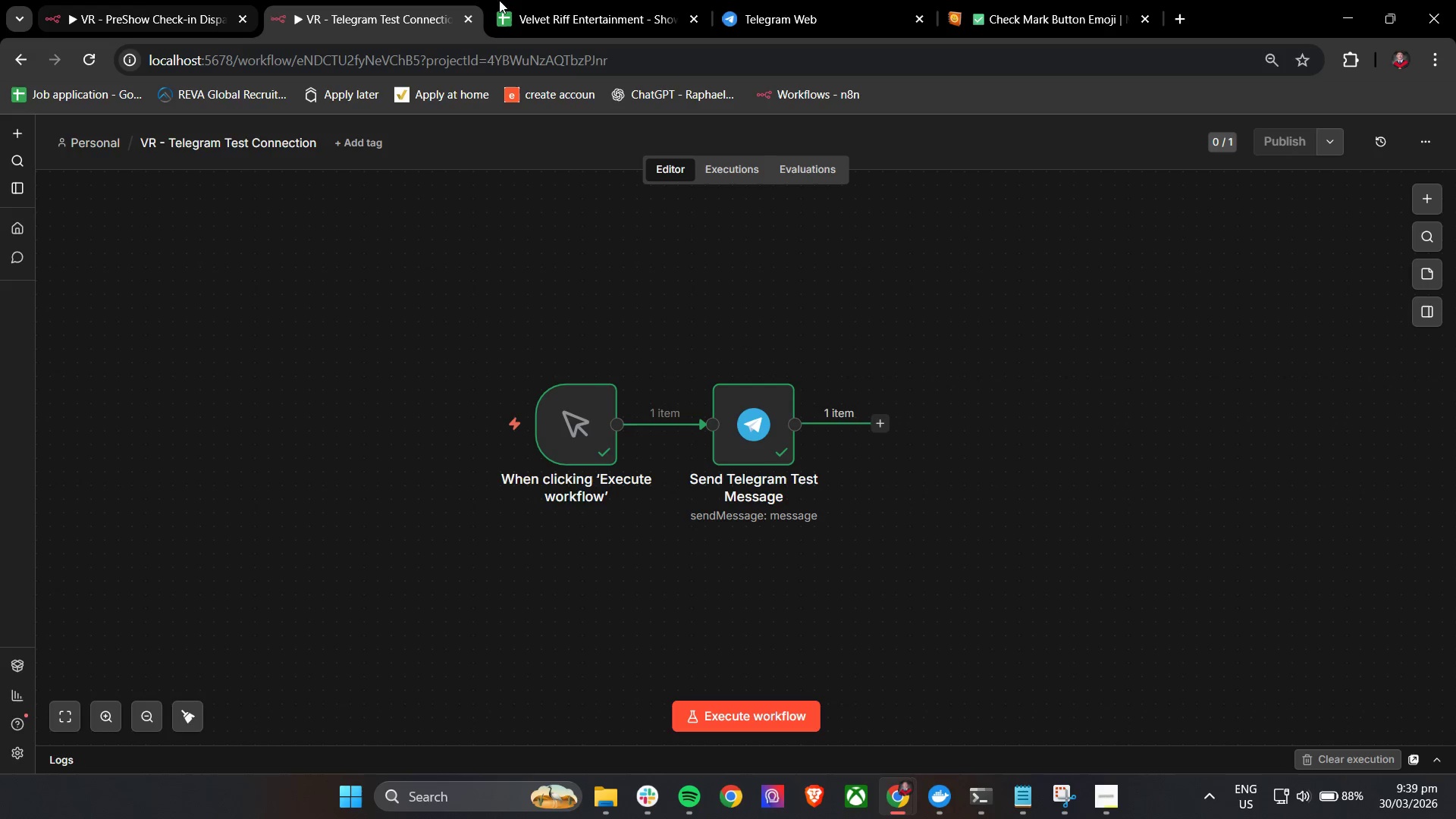 
left_click([573, 0])
 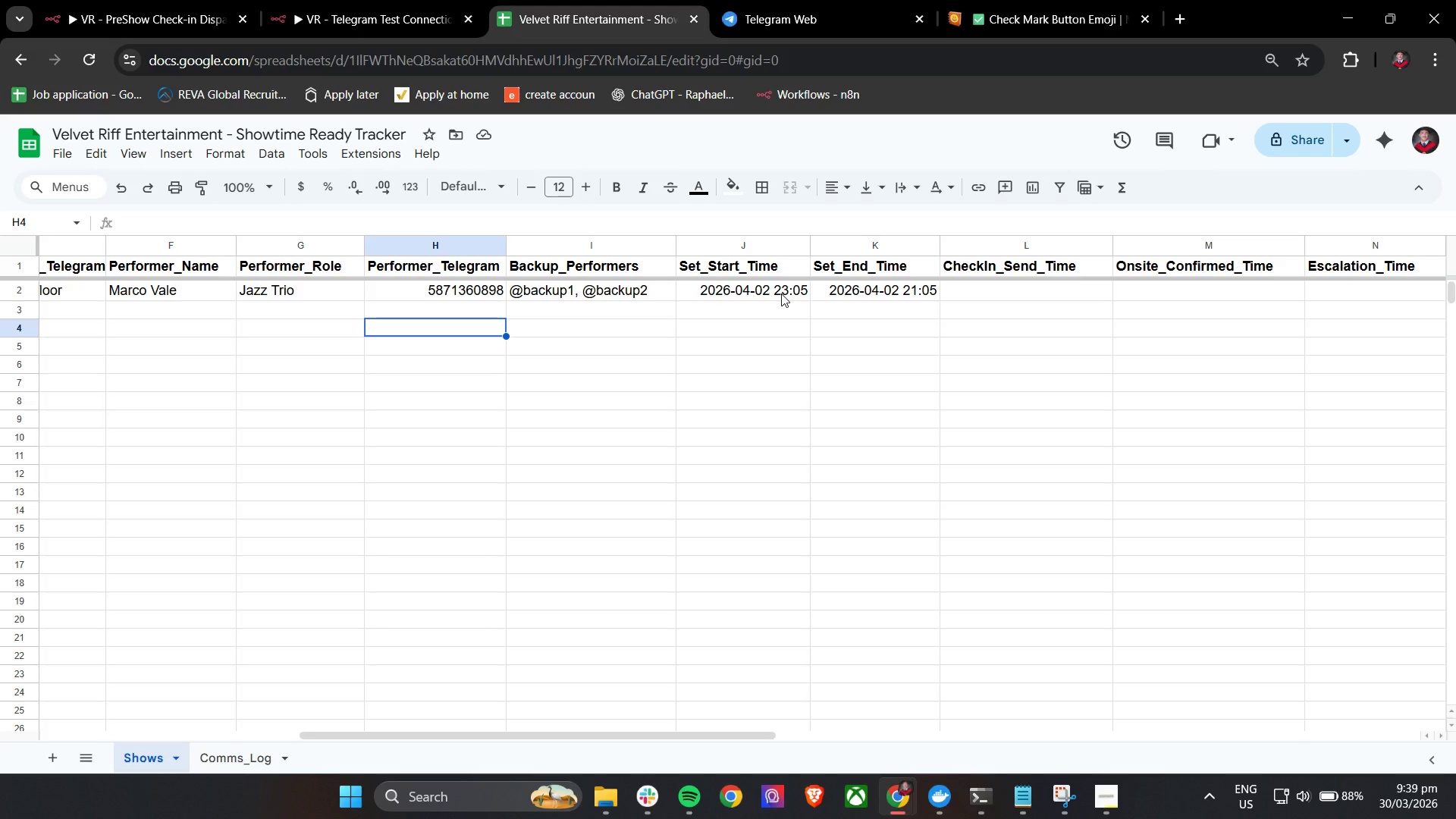 
wait(8.22)
 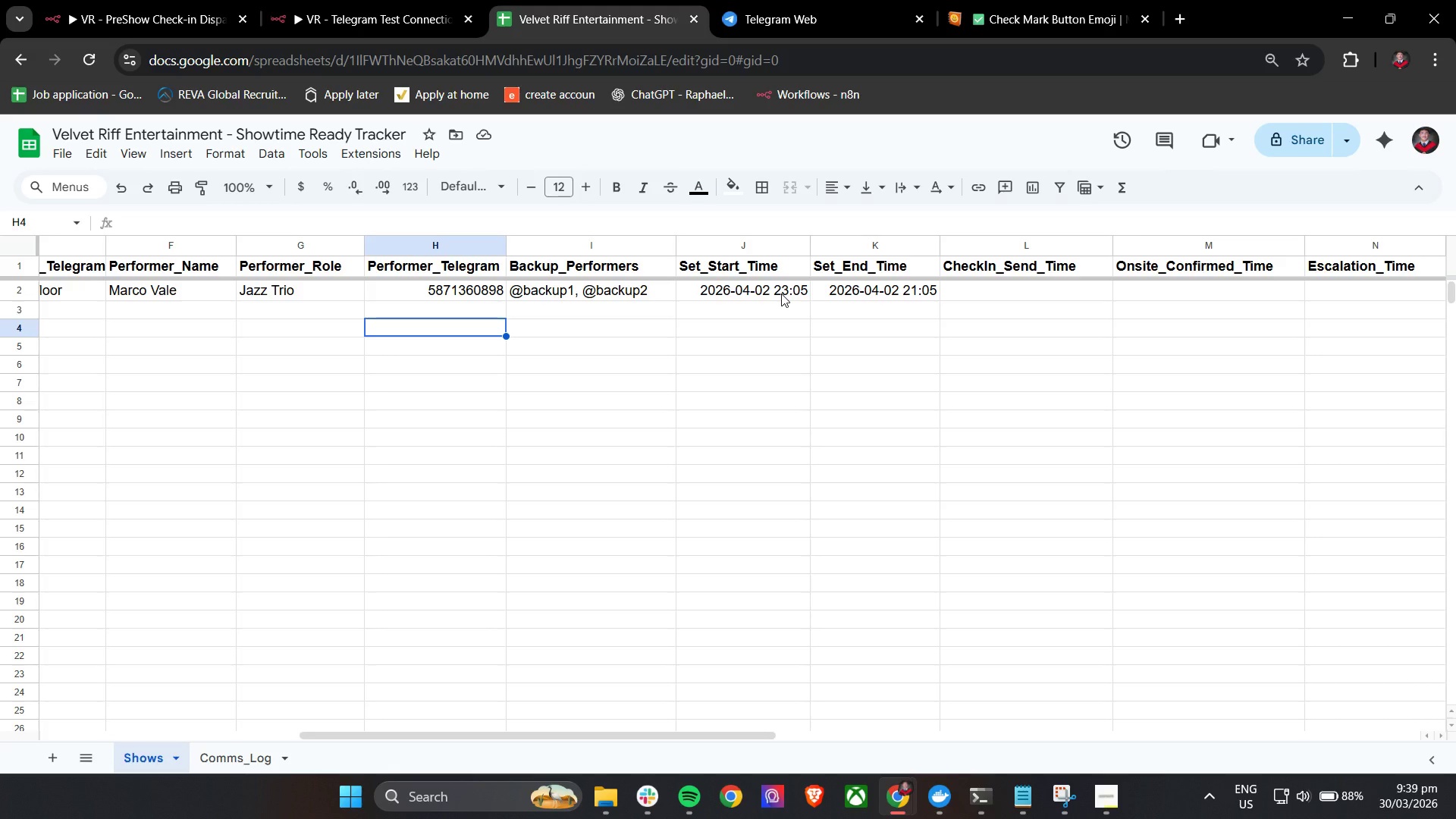 
left_click([805, 328])
 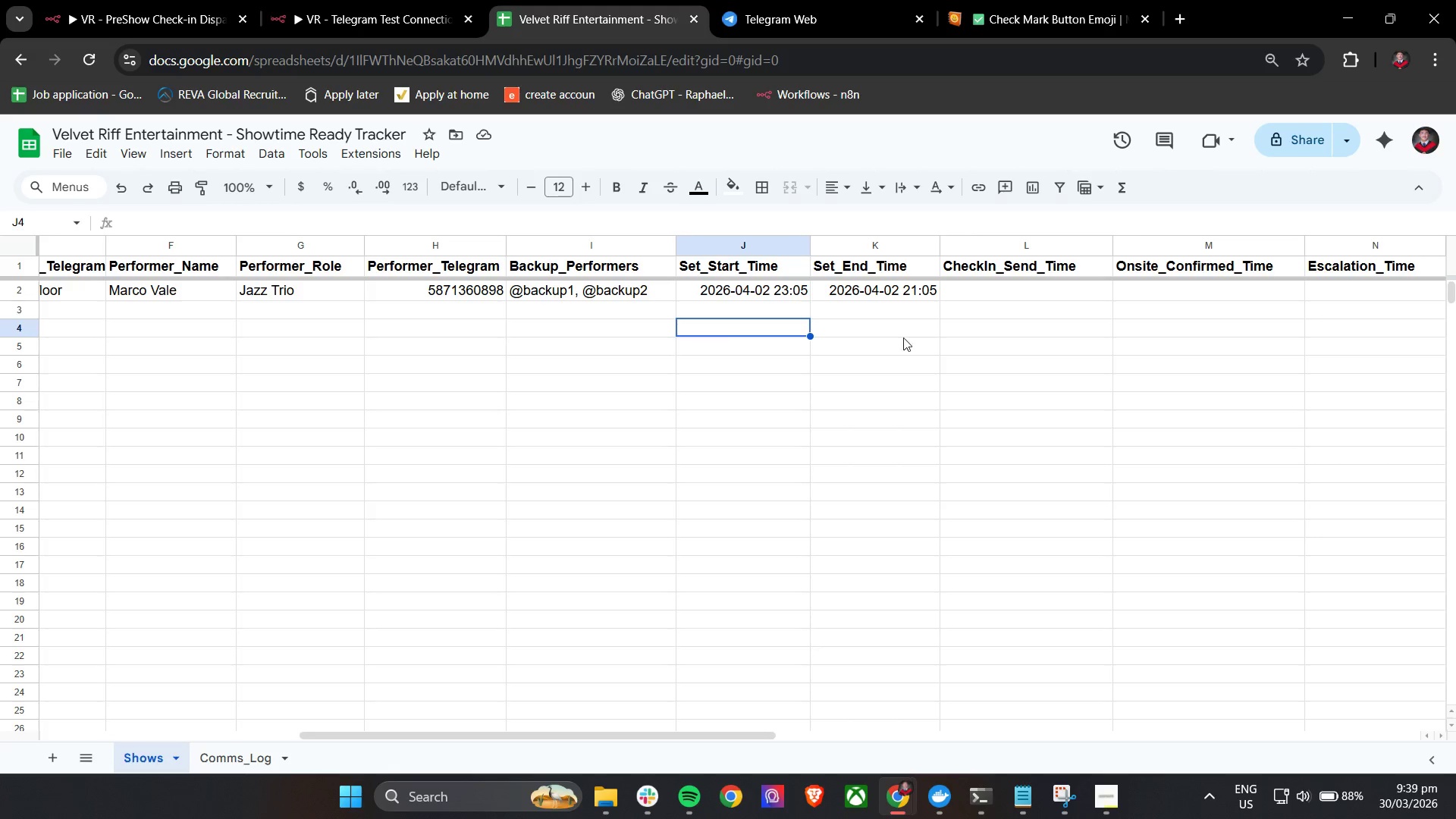 
wait(13.42)
 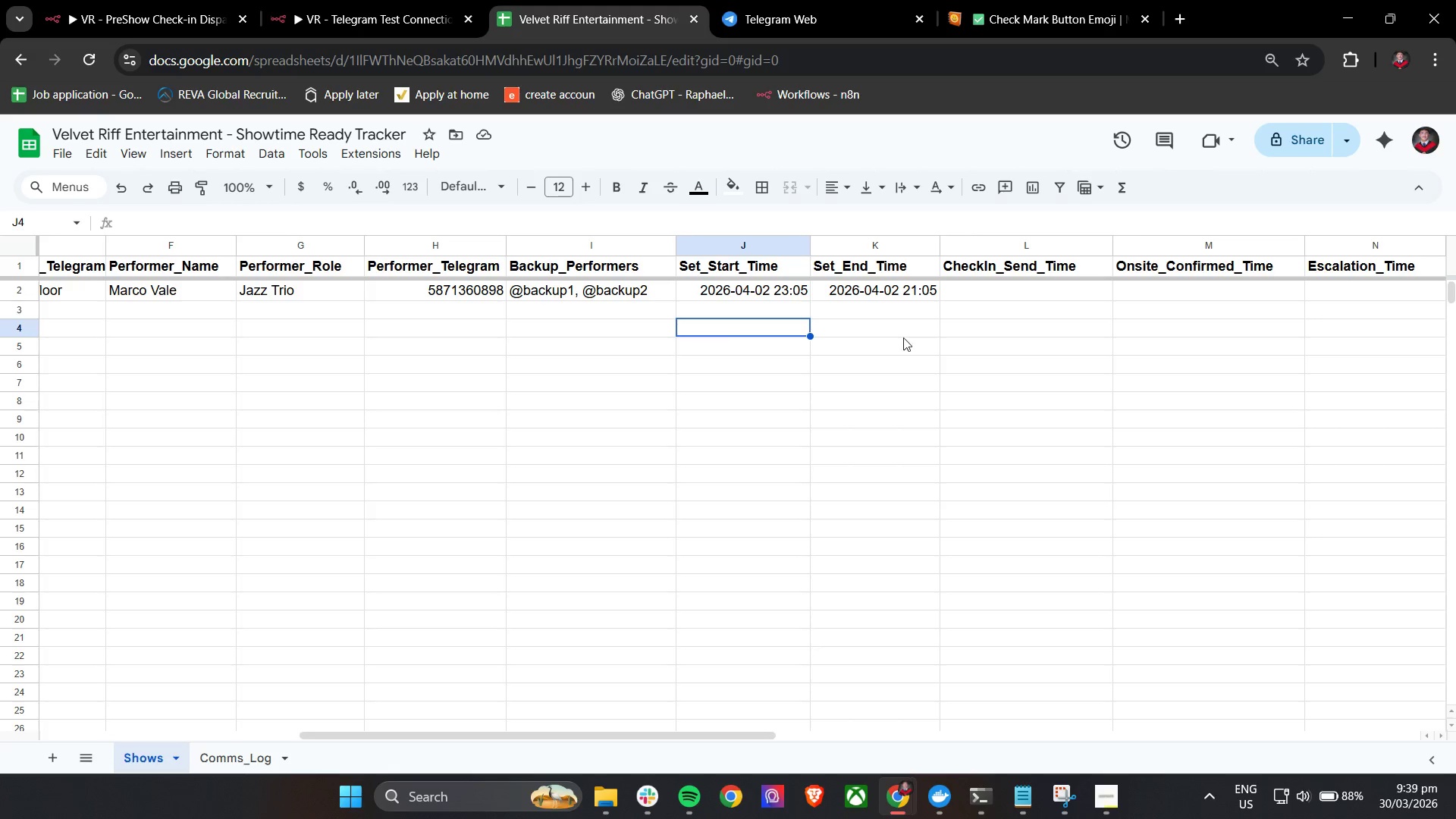 
key(ArrowLeft)
 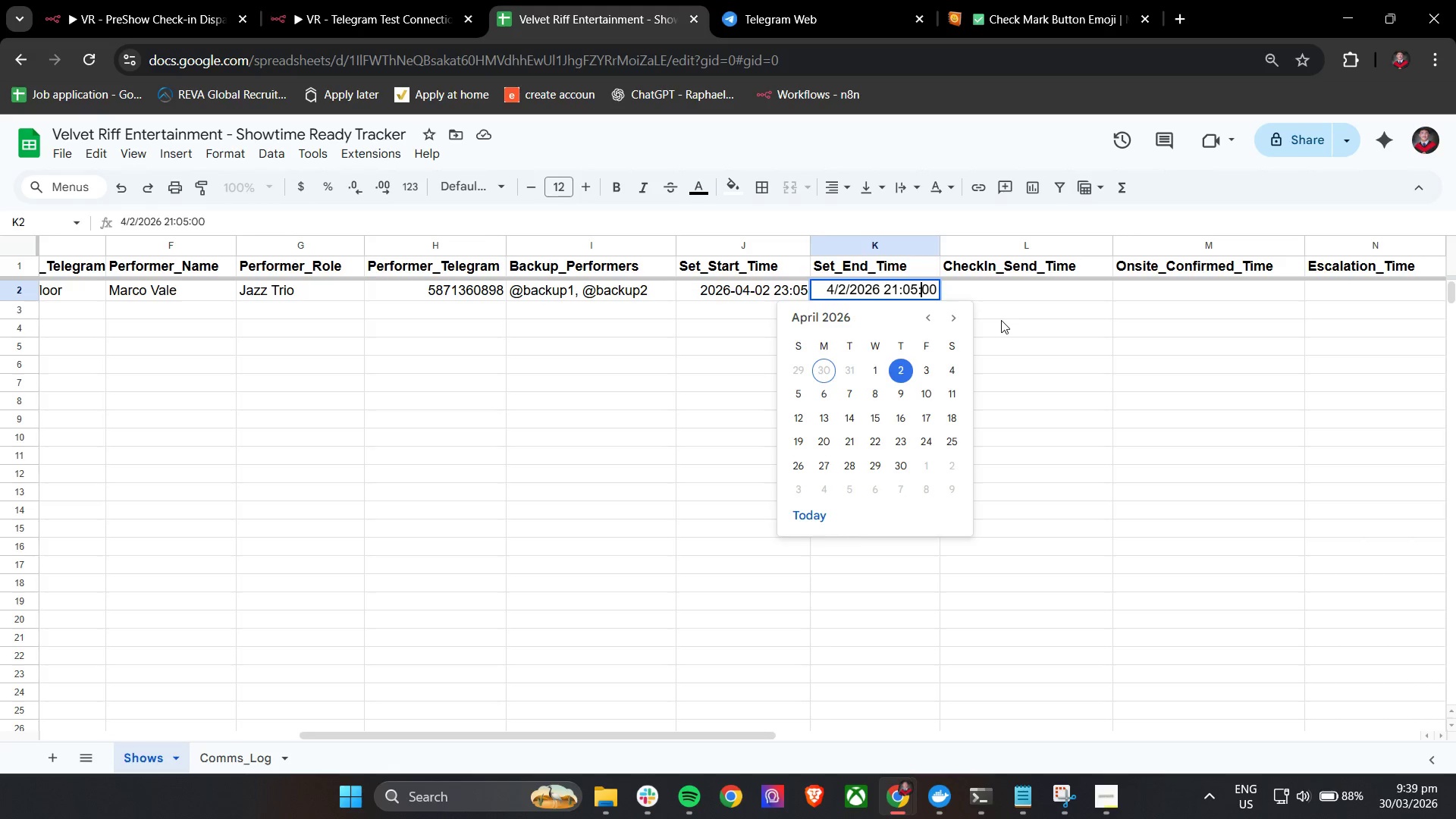 
key(ArrowLeft)
 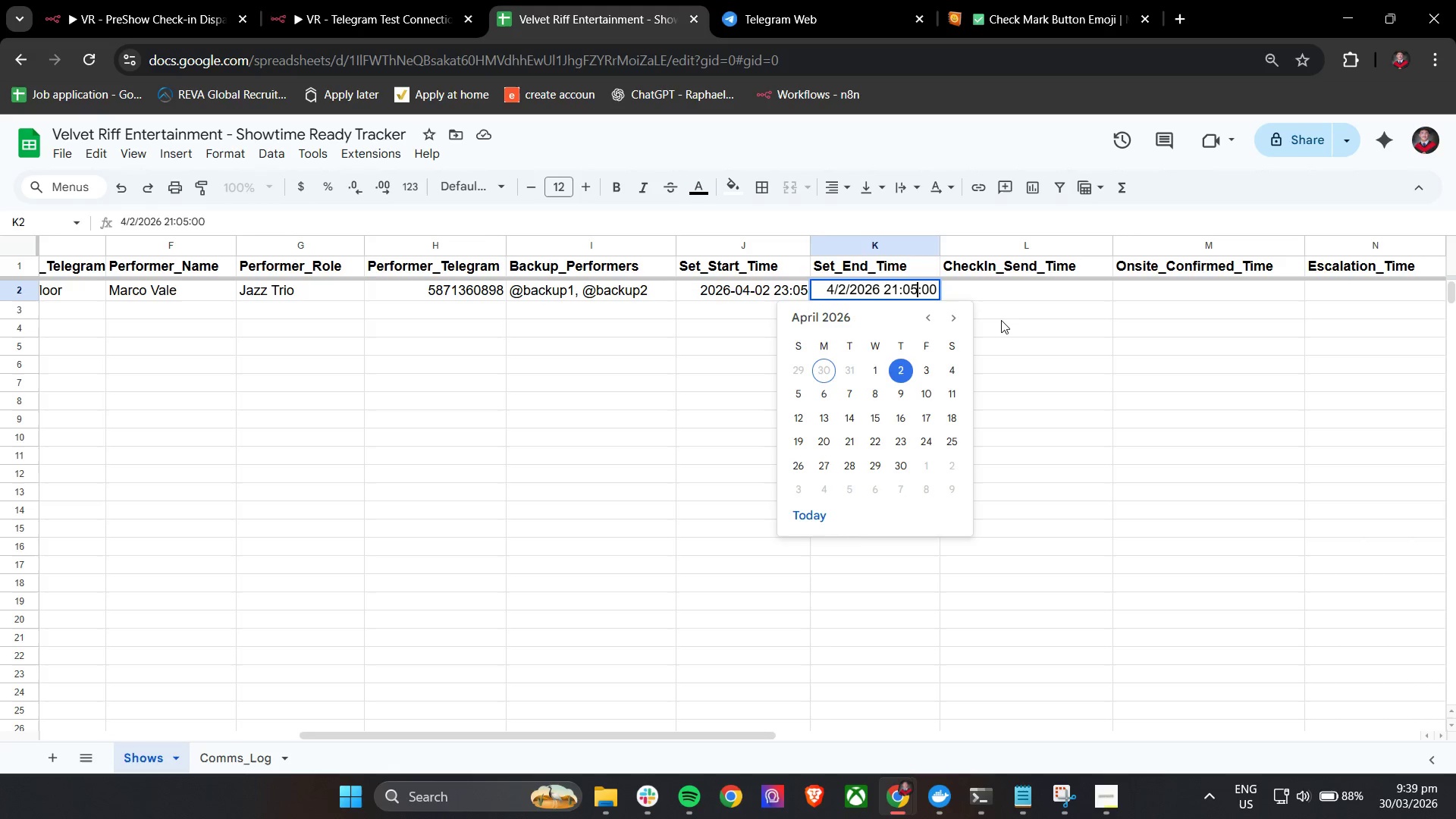 
key(ArrowLeft)
 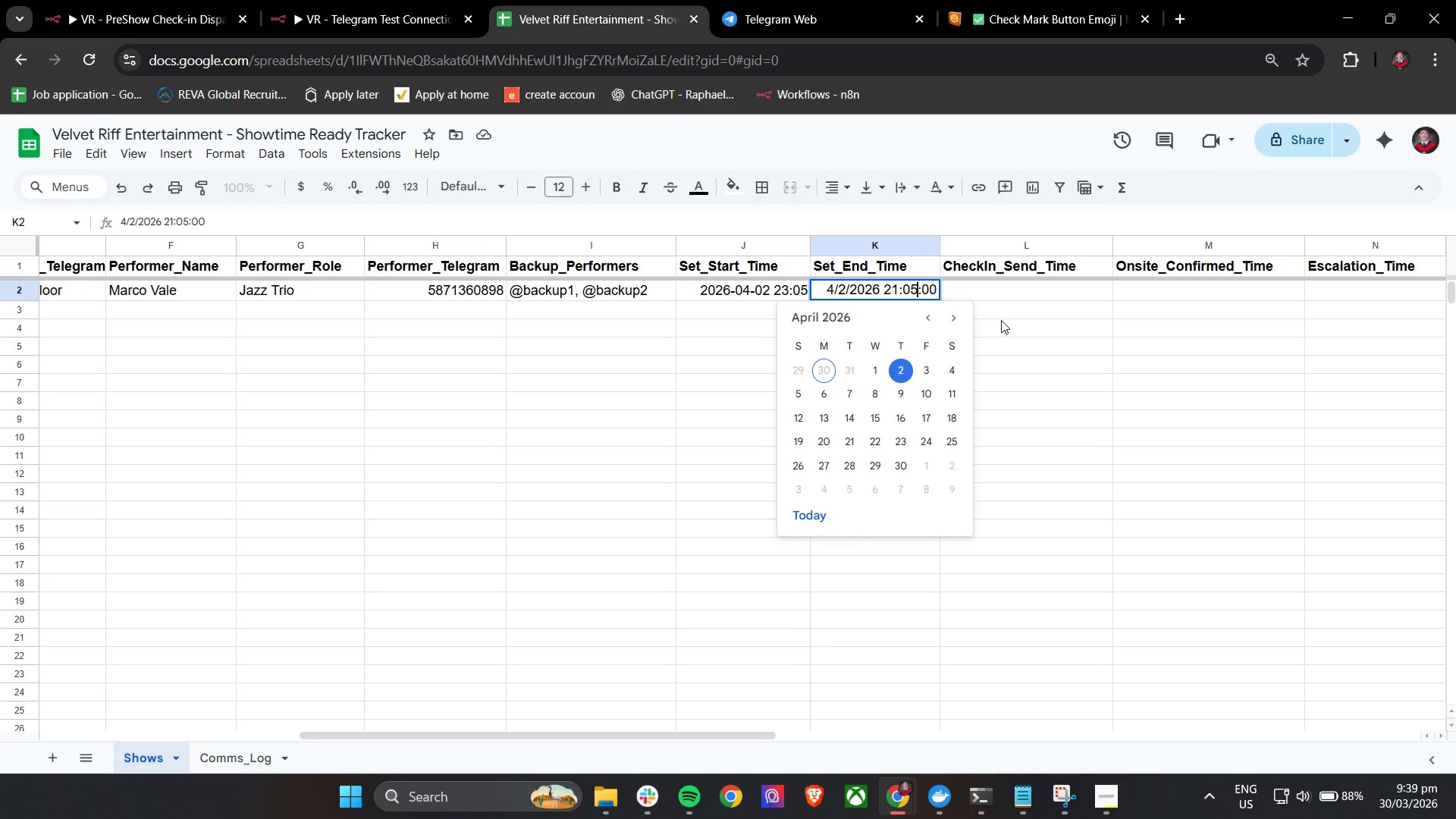 
key(ArrowLeft)
 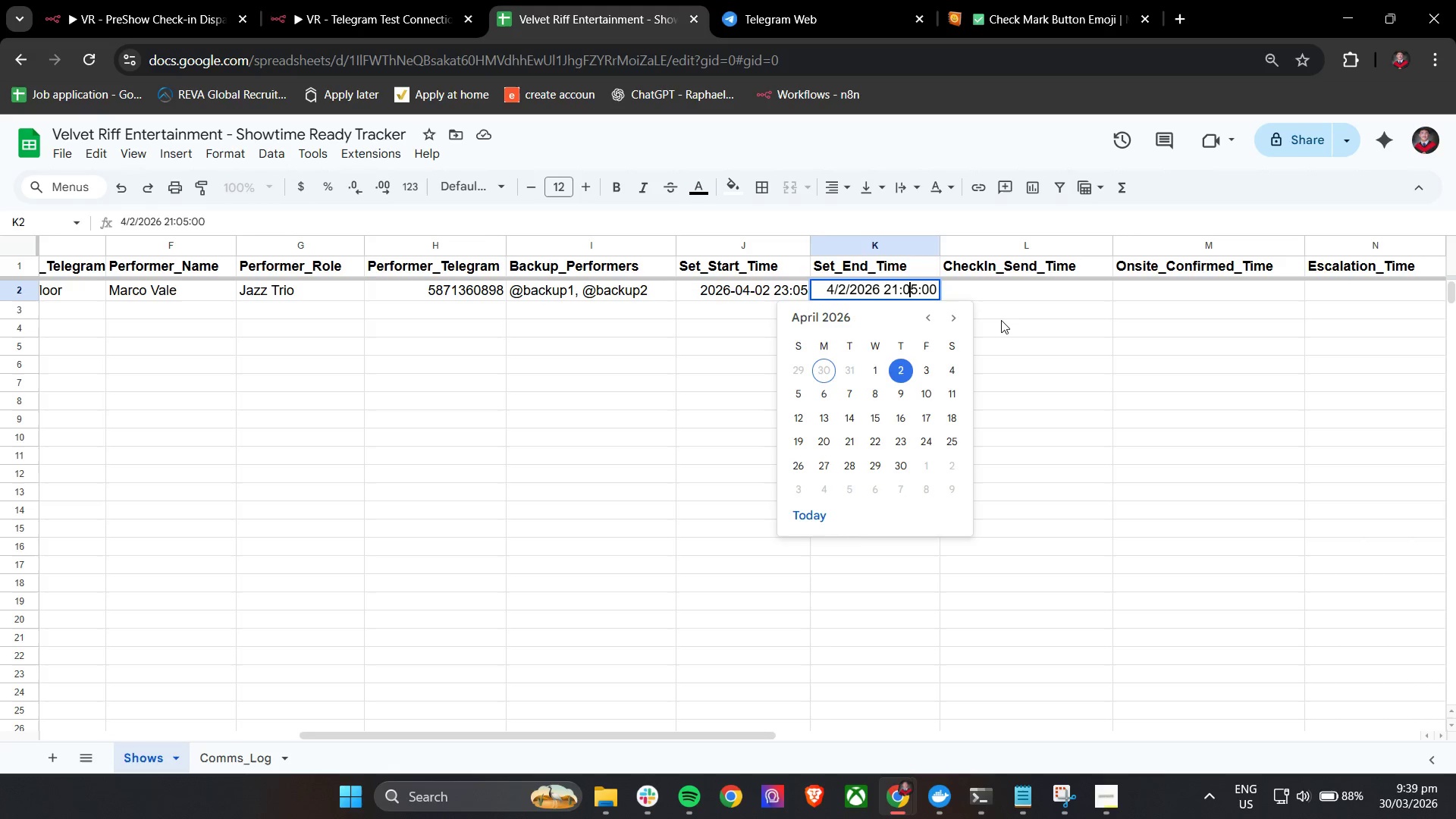 
key(ArrowLeft)
 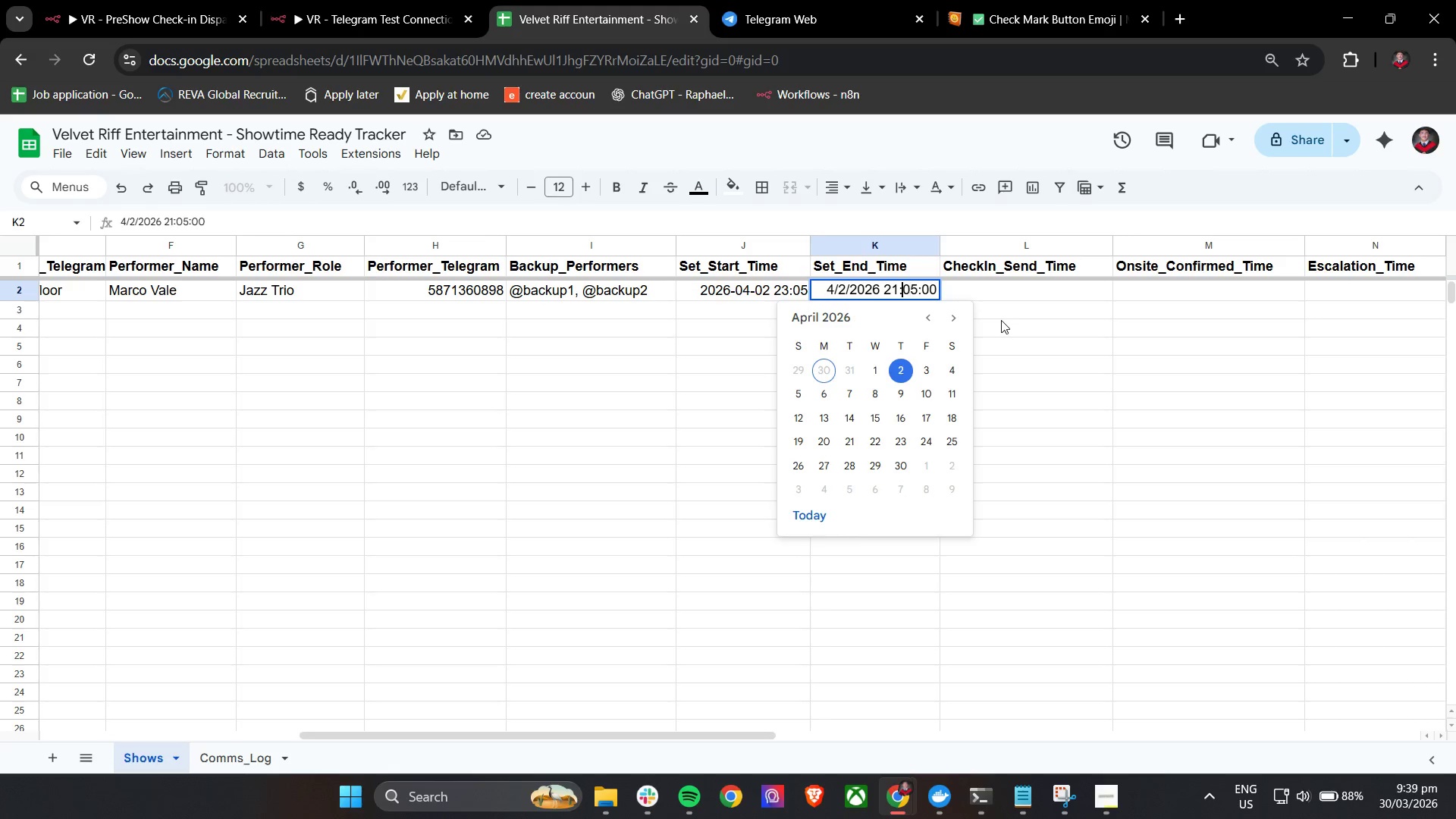 
key(ArrowLeft)
 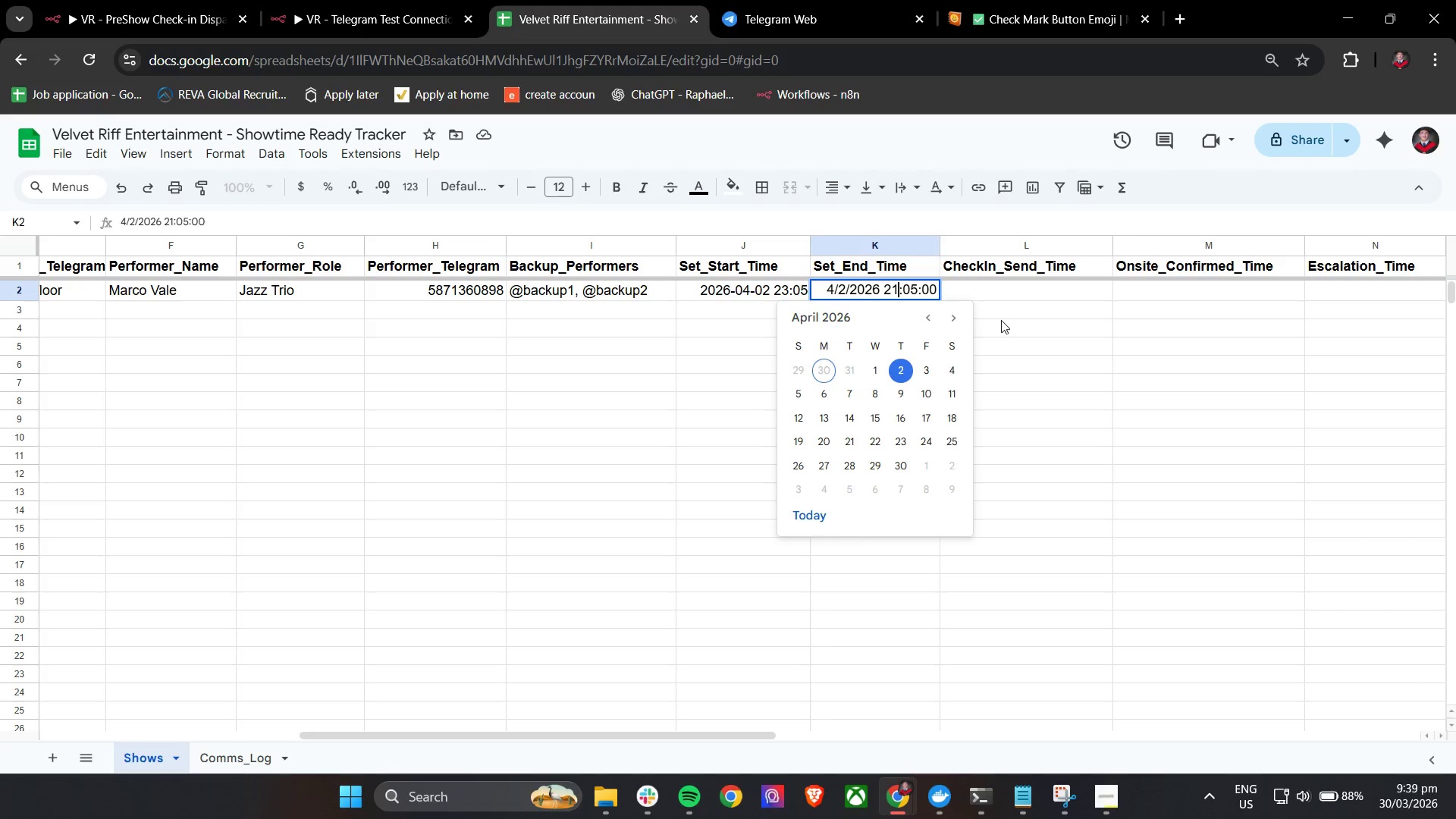 
key(ArrowLeft)
 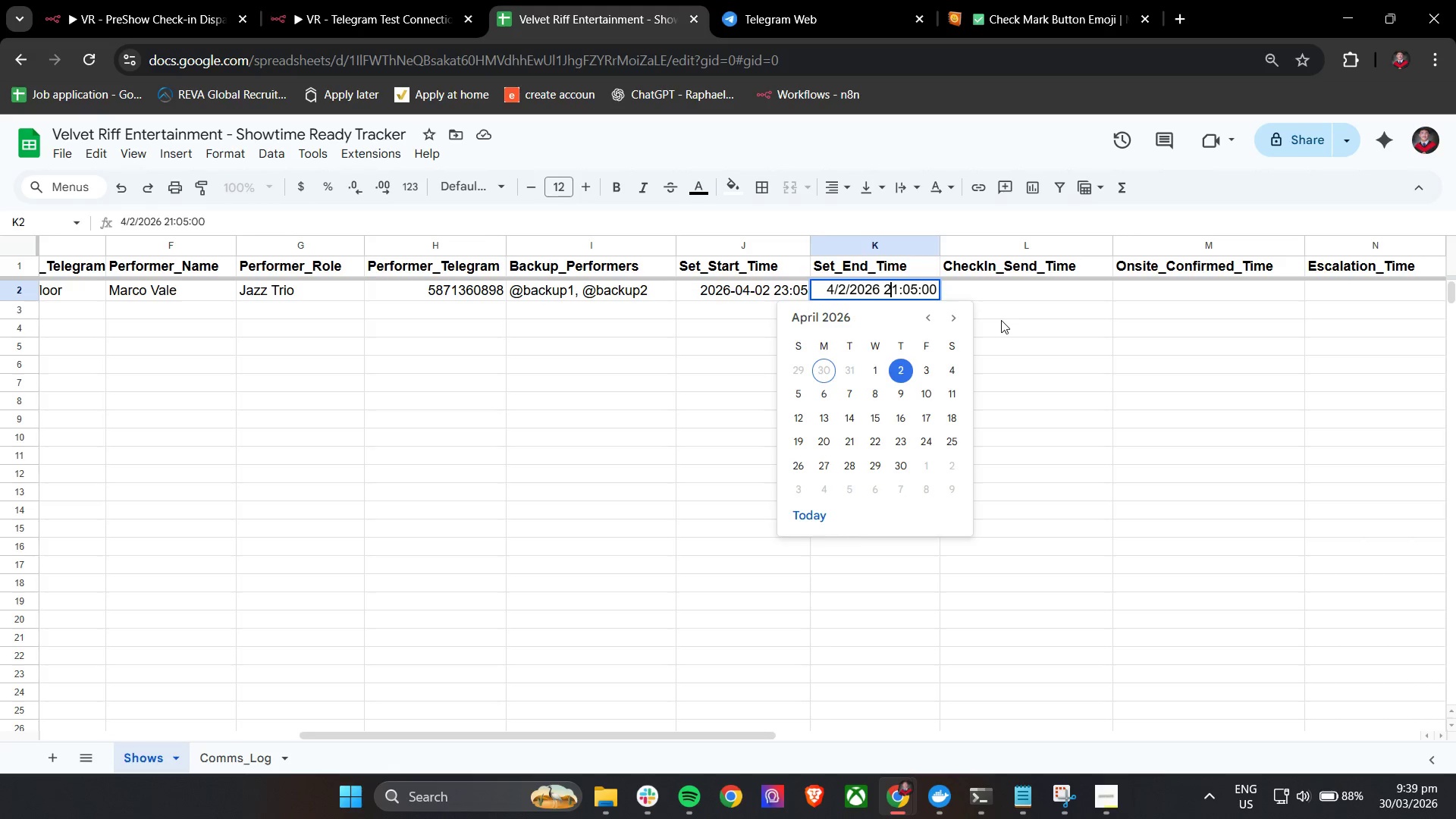 
key(ArrowLeft)
 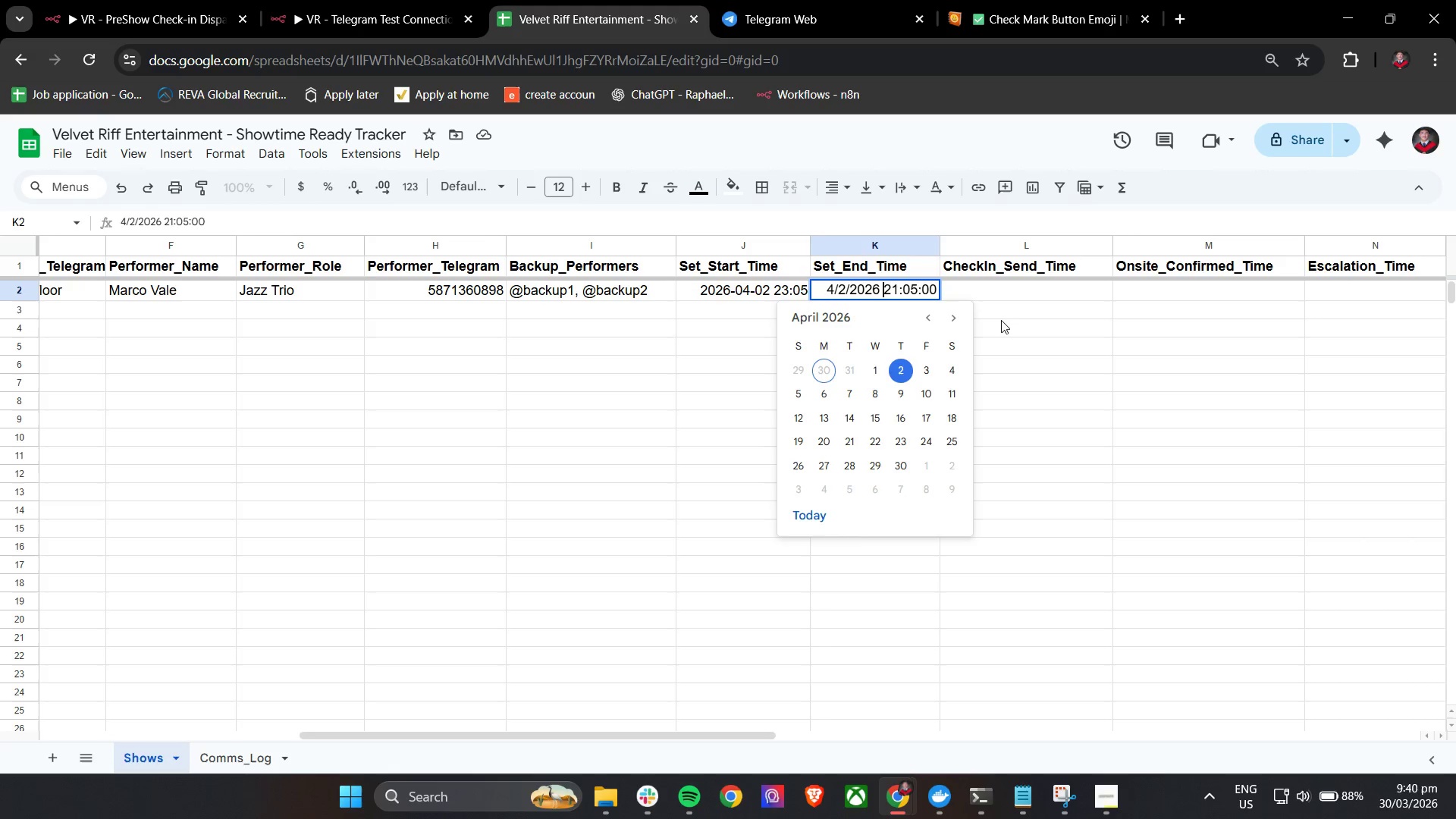 
key(ArrowRight)
 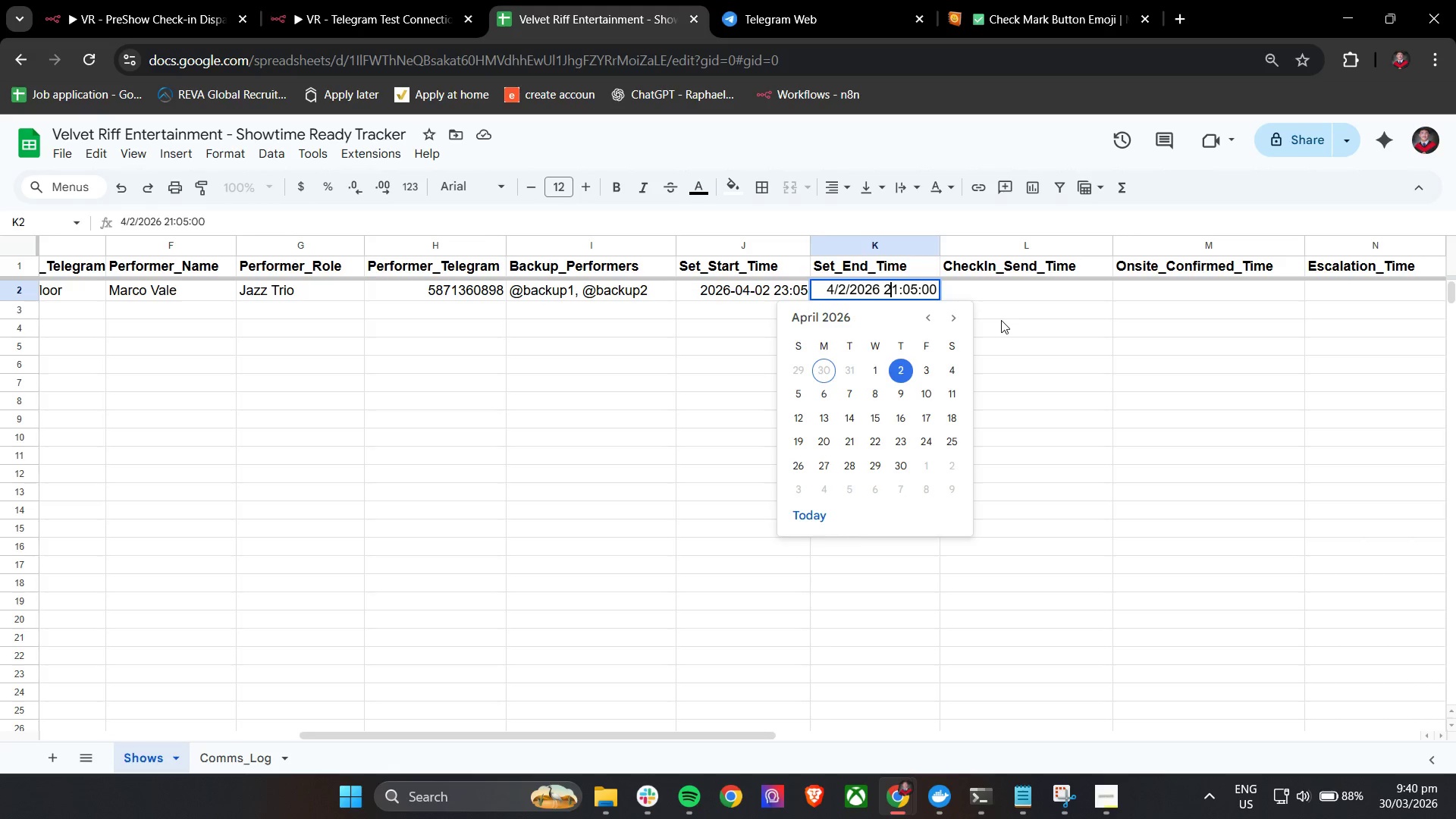 
key(ArrowRight)
 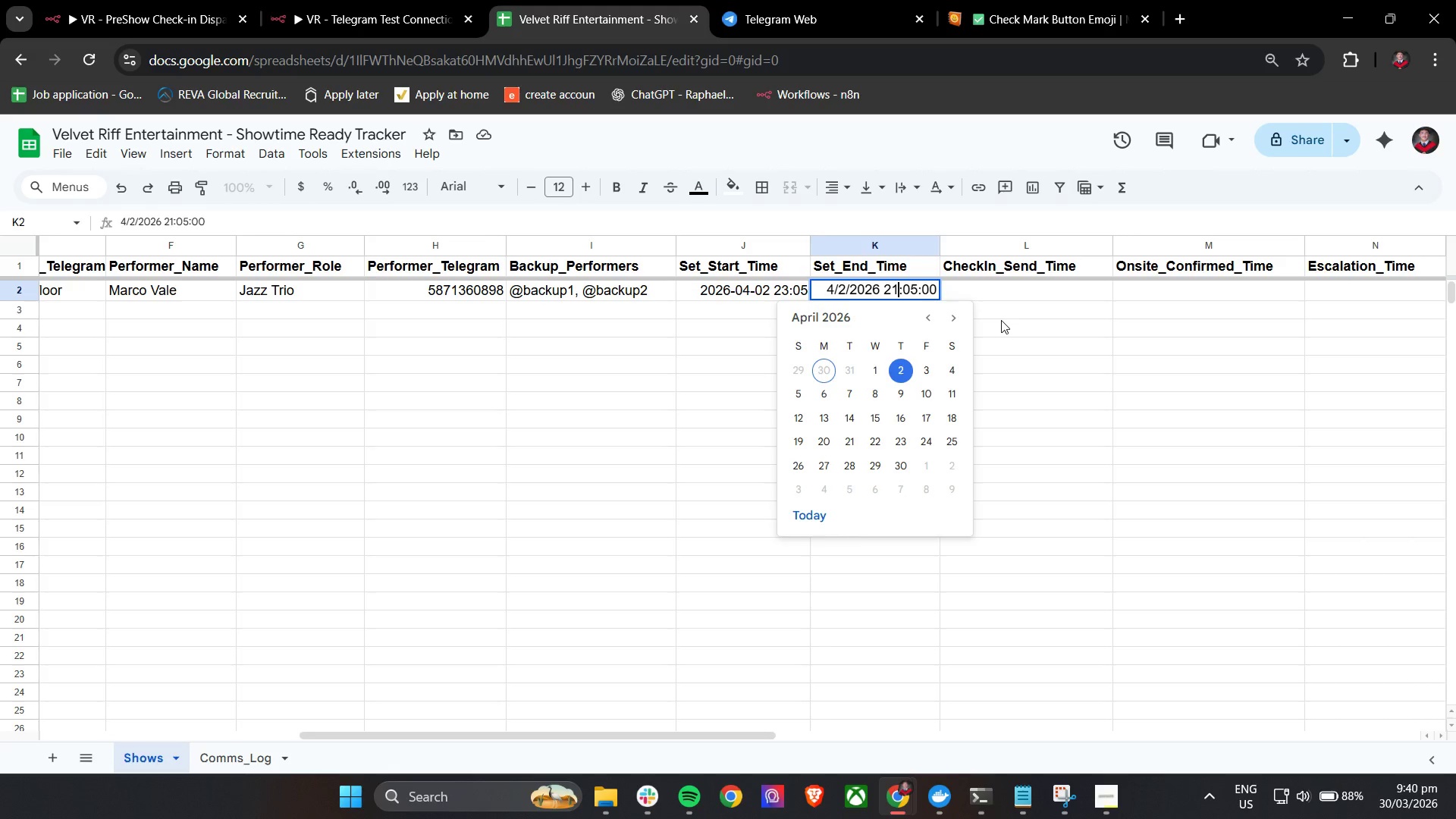 
key(Backspace)
key(Backspace)
type(01)
 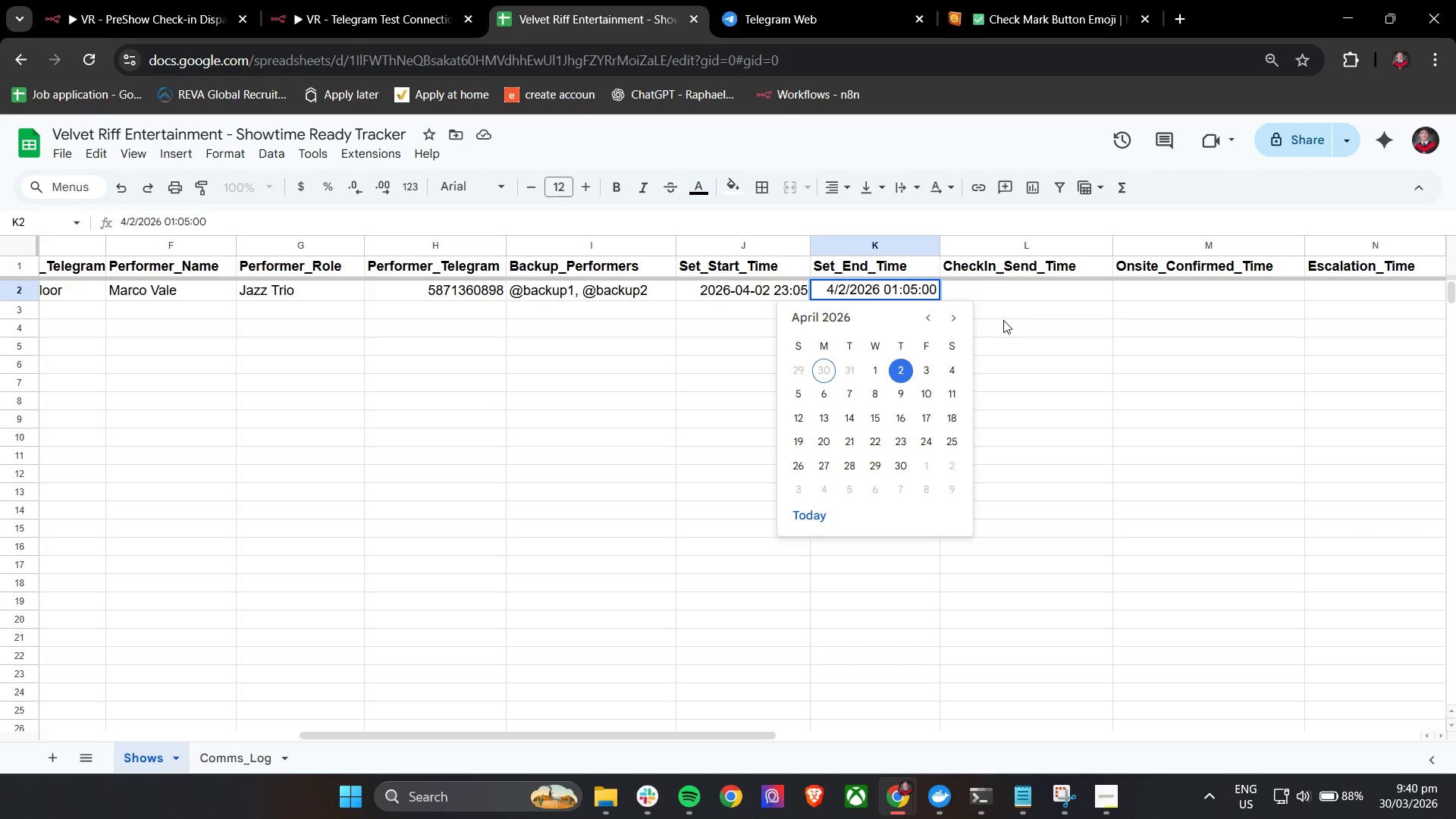 
left_click([1026, 325])
 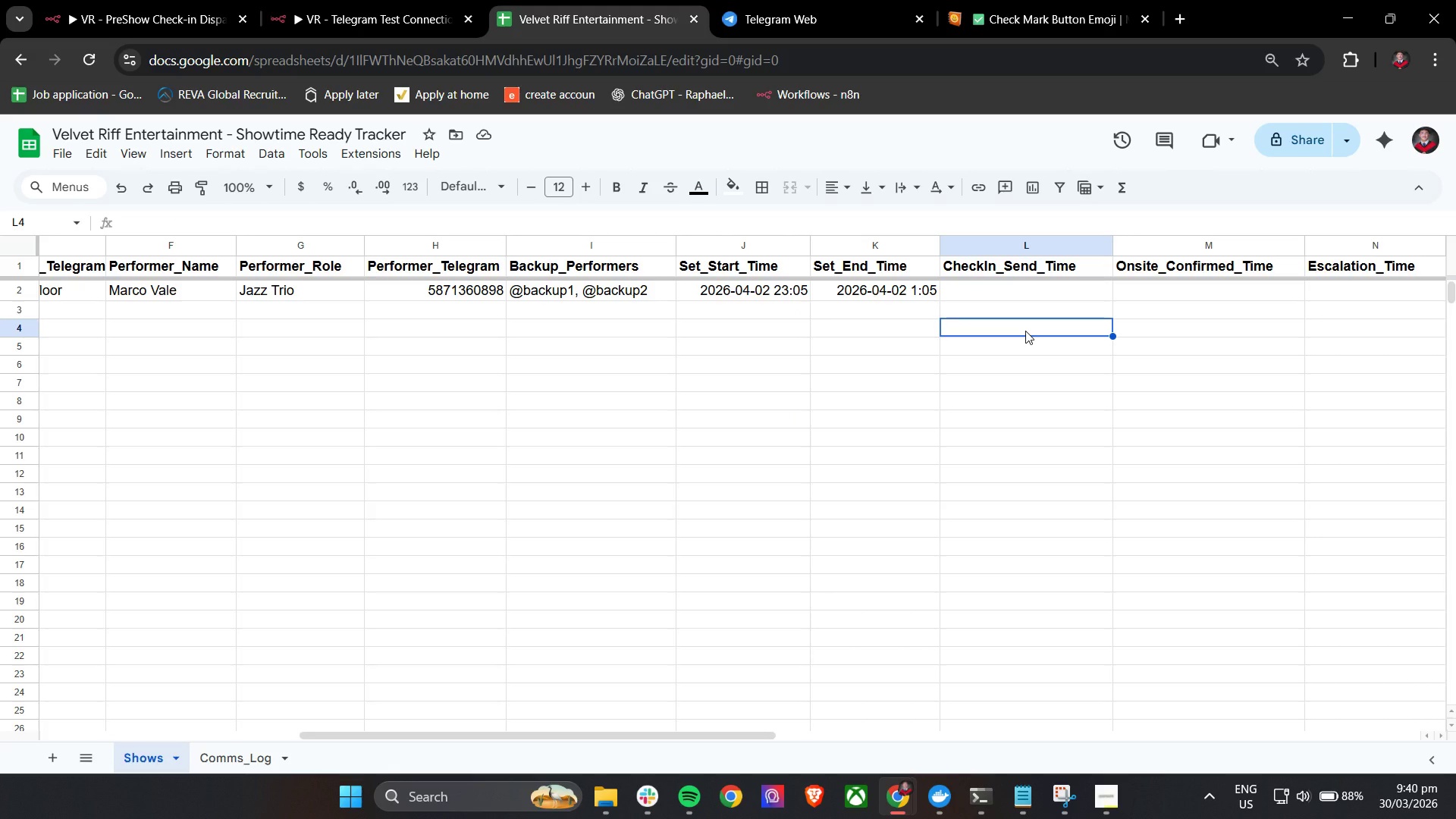 
wait(11.91)
 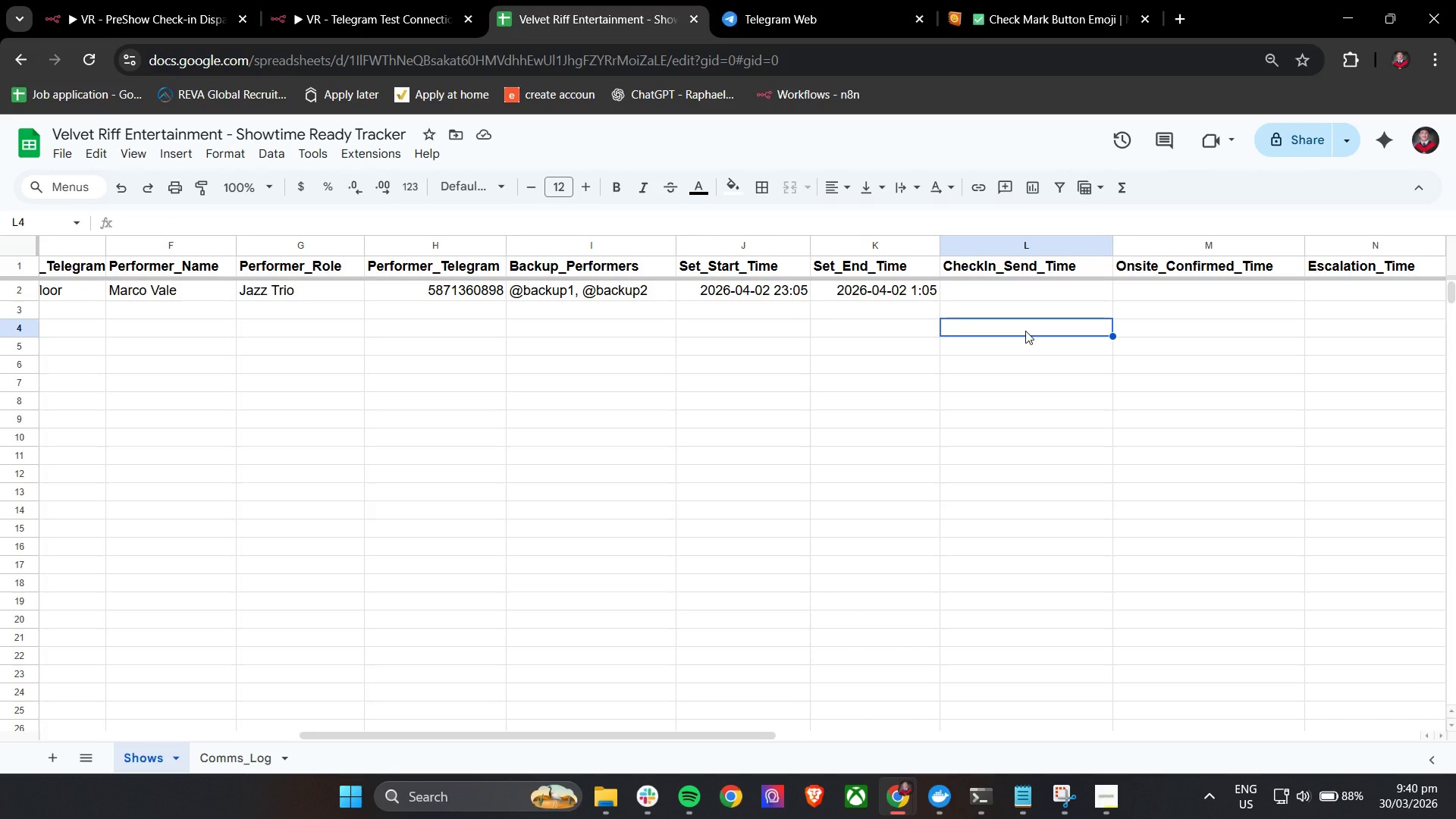 
left_click([106, 0])
 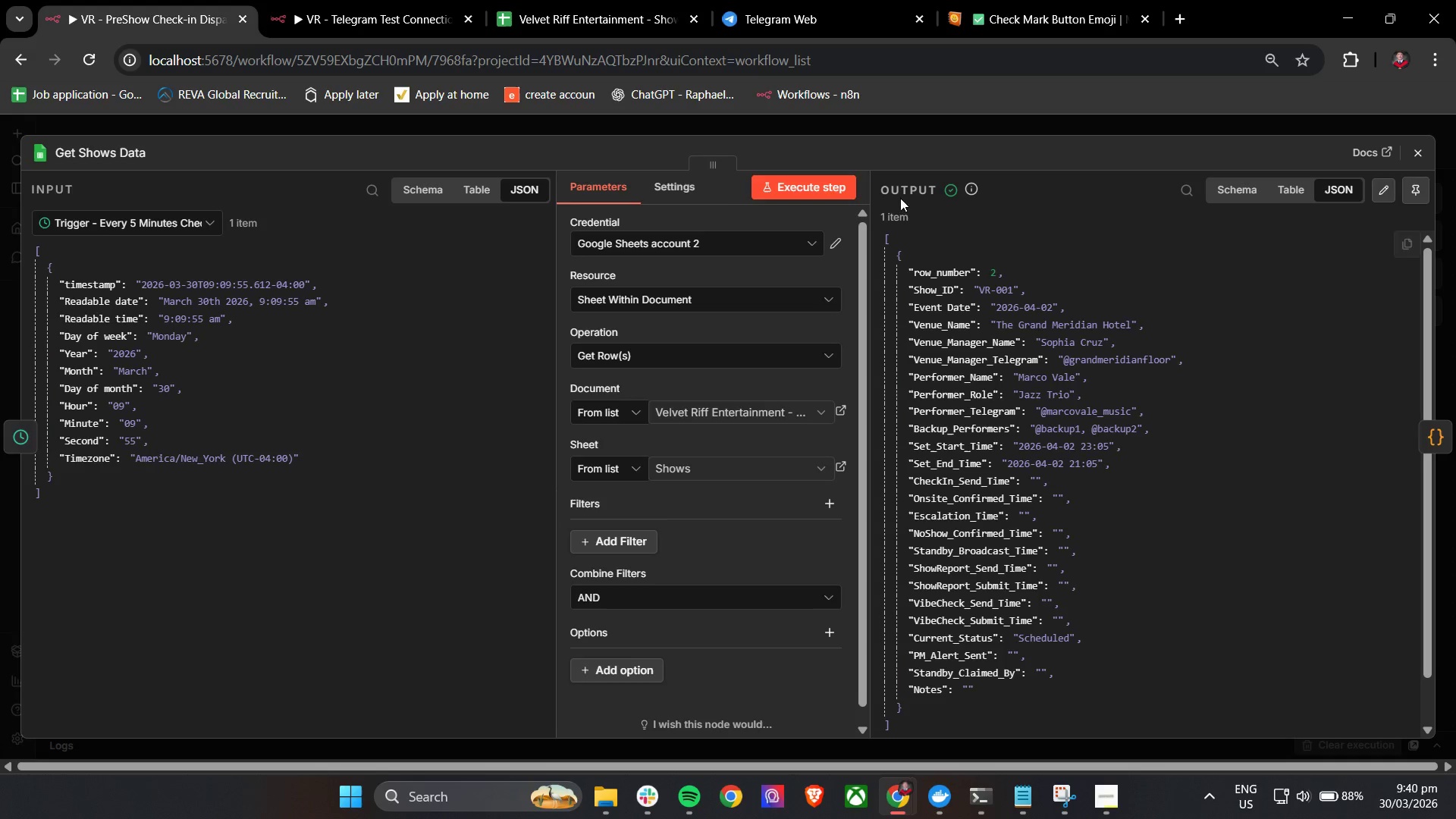 
left_click([830, 188])
 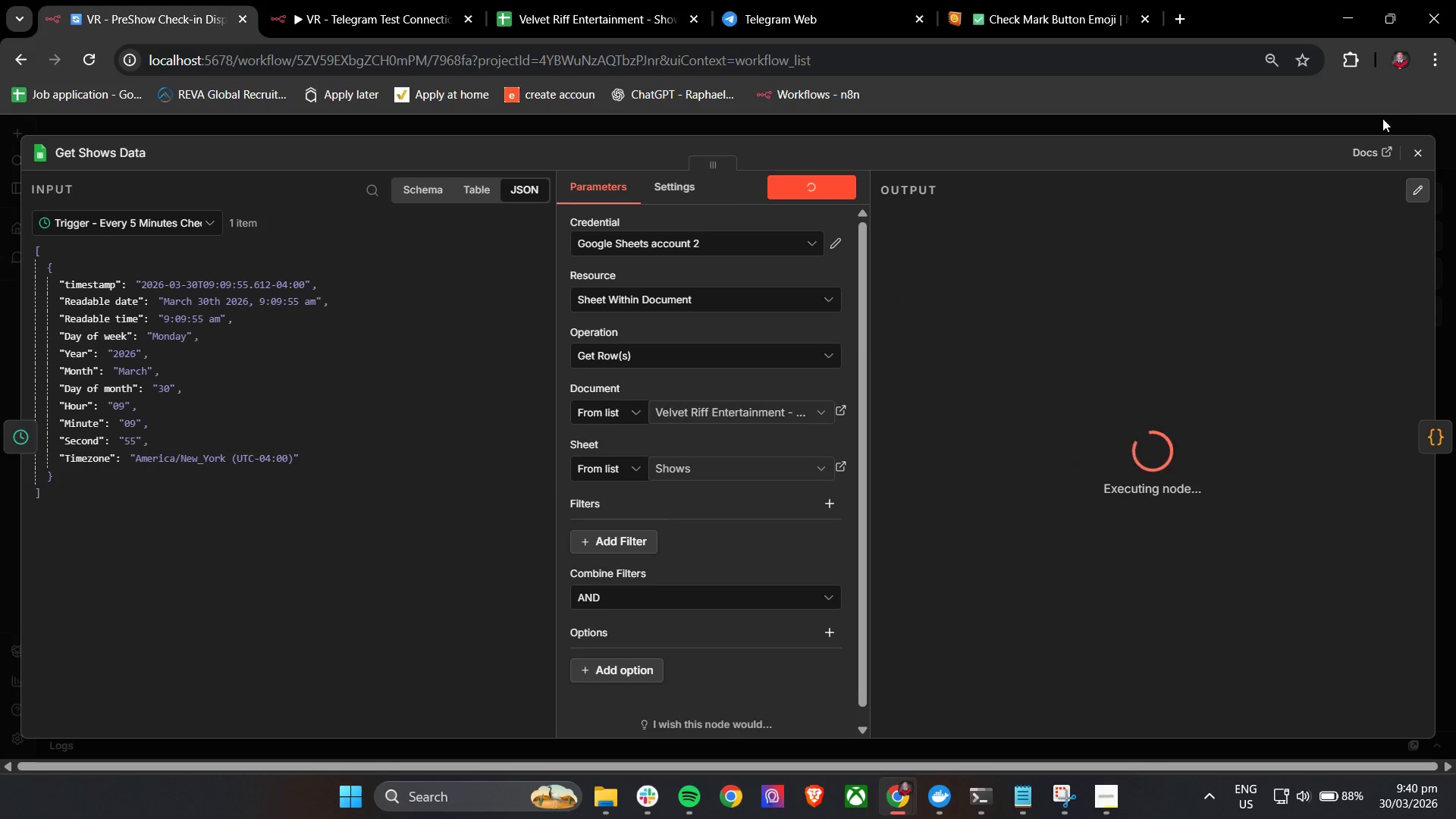 
mouse_move([1420, 97])
 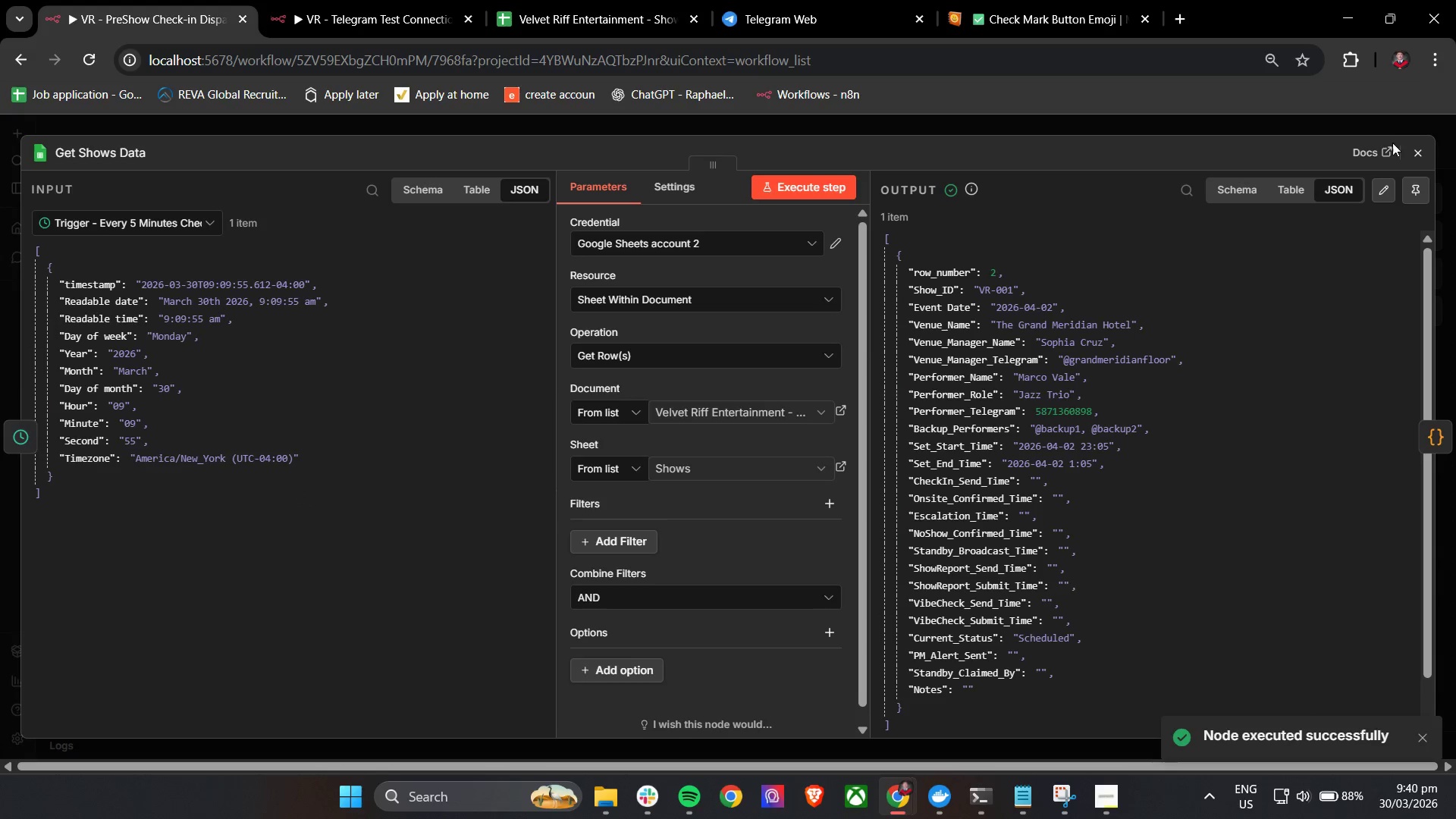 
left_click([1411, 158])
 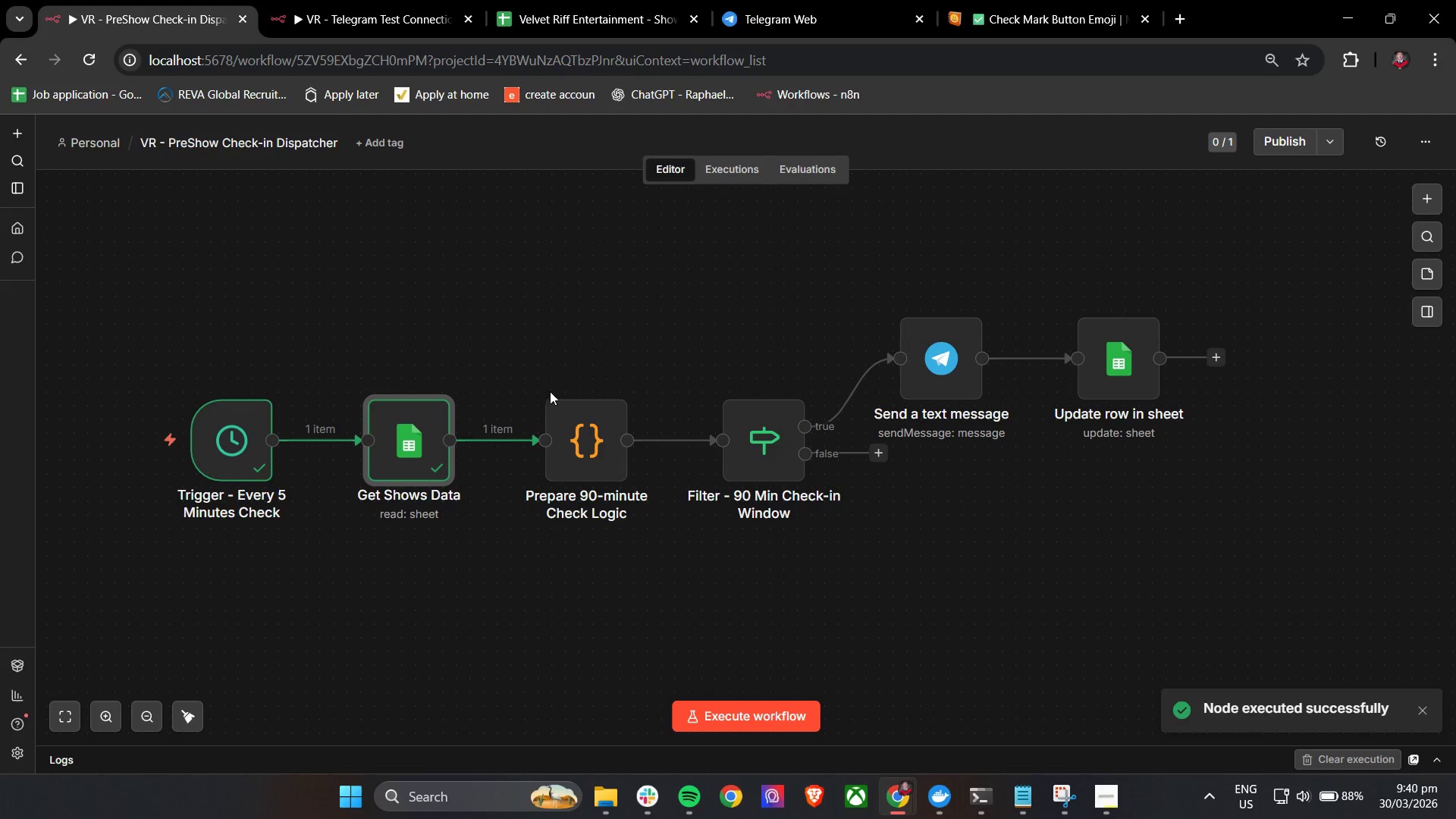 
left_click([546, 384])